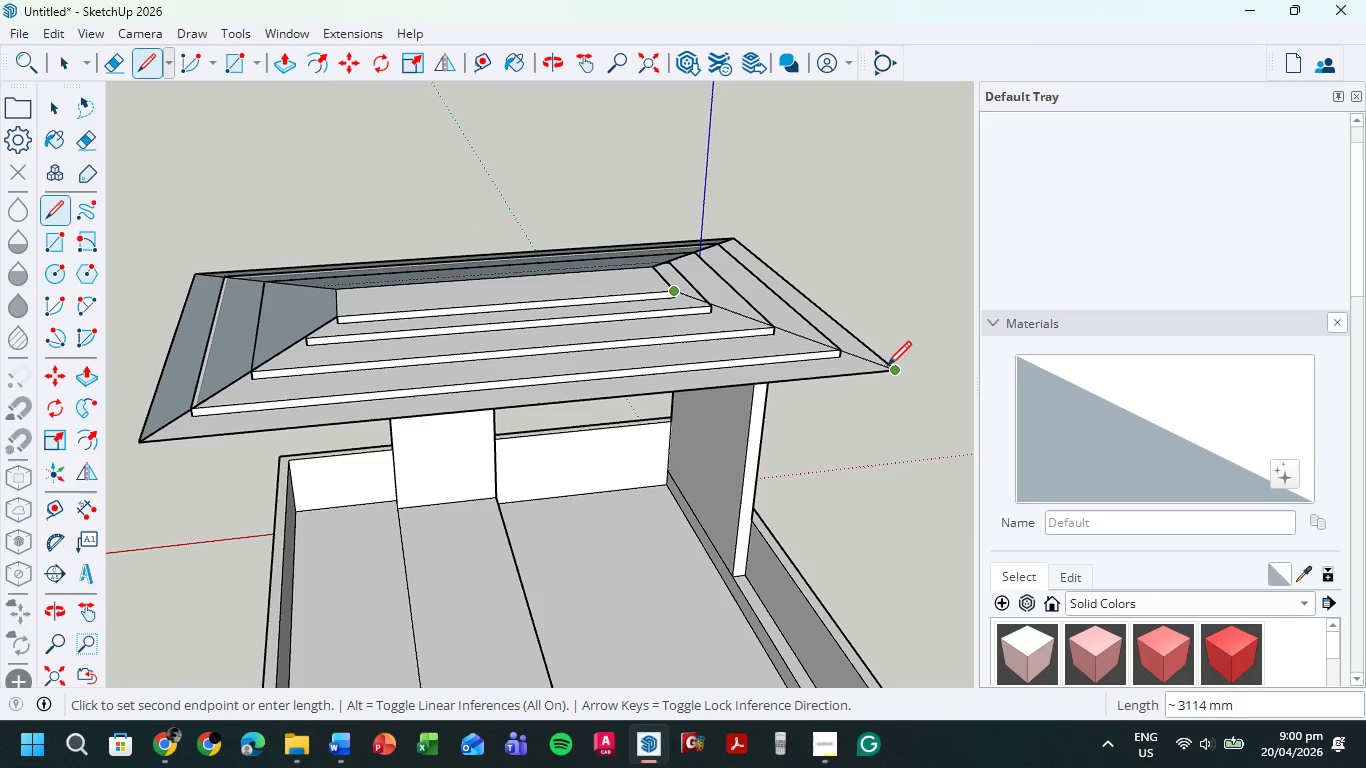 
left_click([889, 369])
 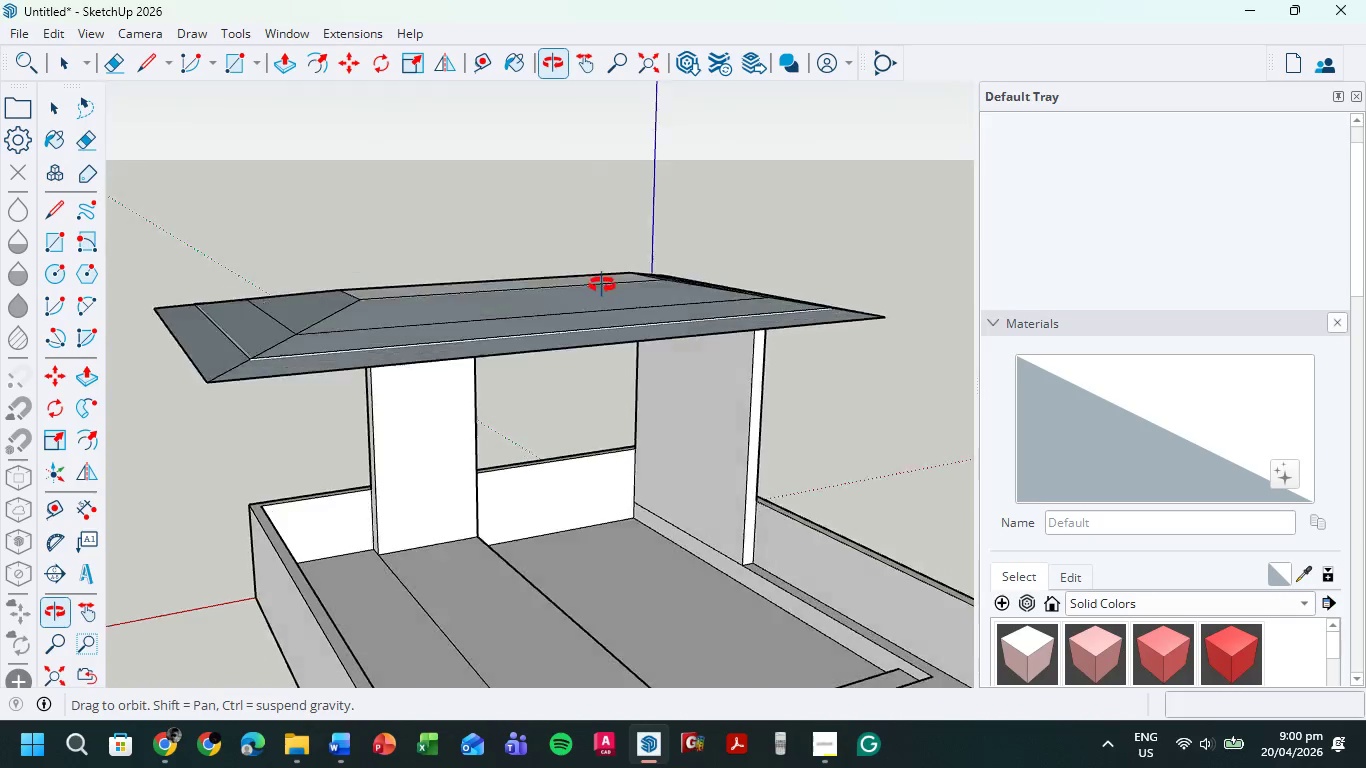 
scroll: coordinate [546, 275], scroll_direction: up, amount: 3.0
 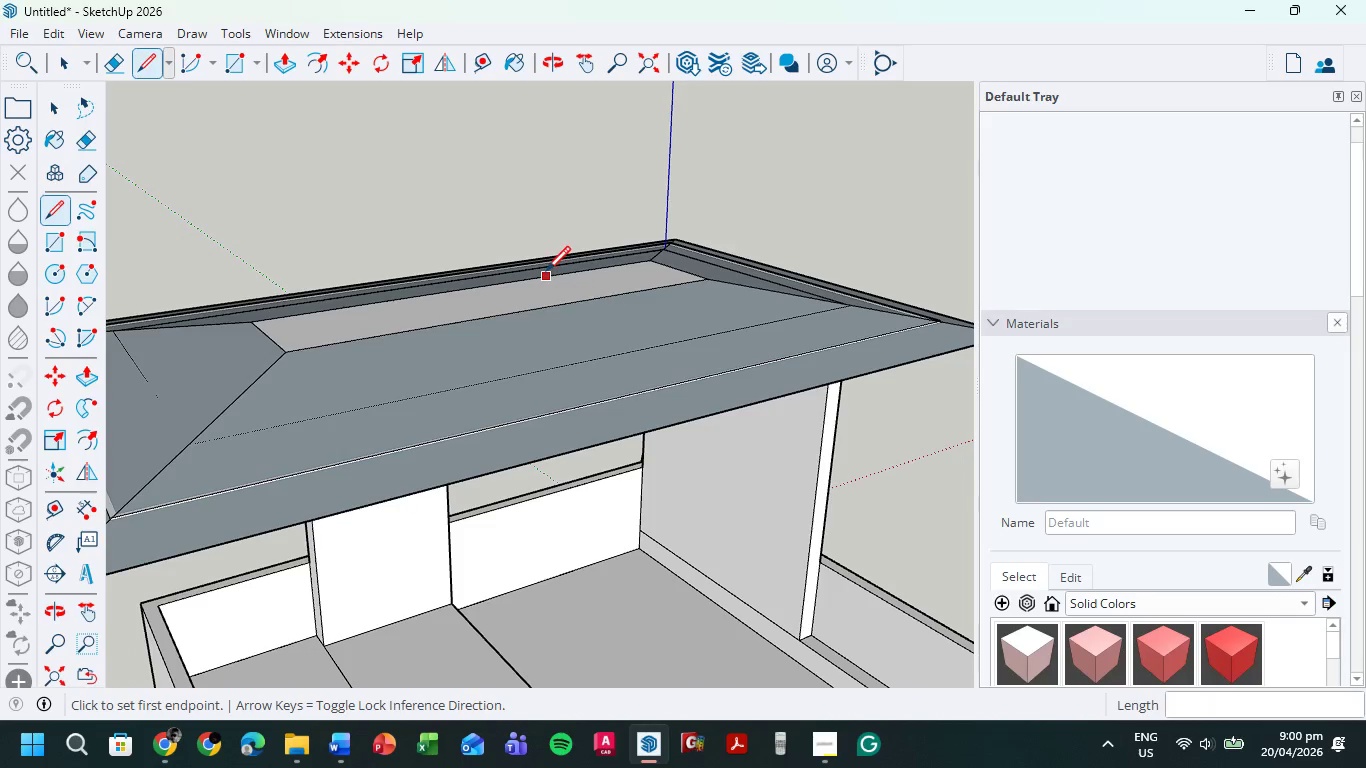 
scroll: coordinate [496, 263], scroll_direction: down, amount: 5.0
 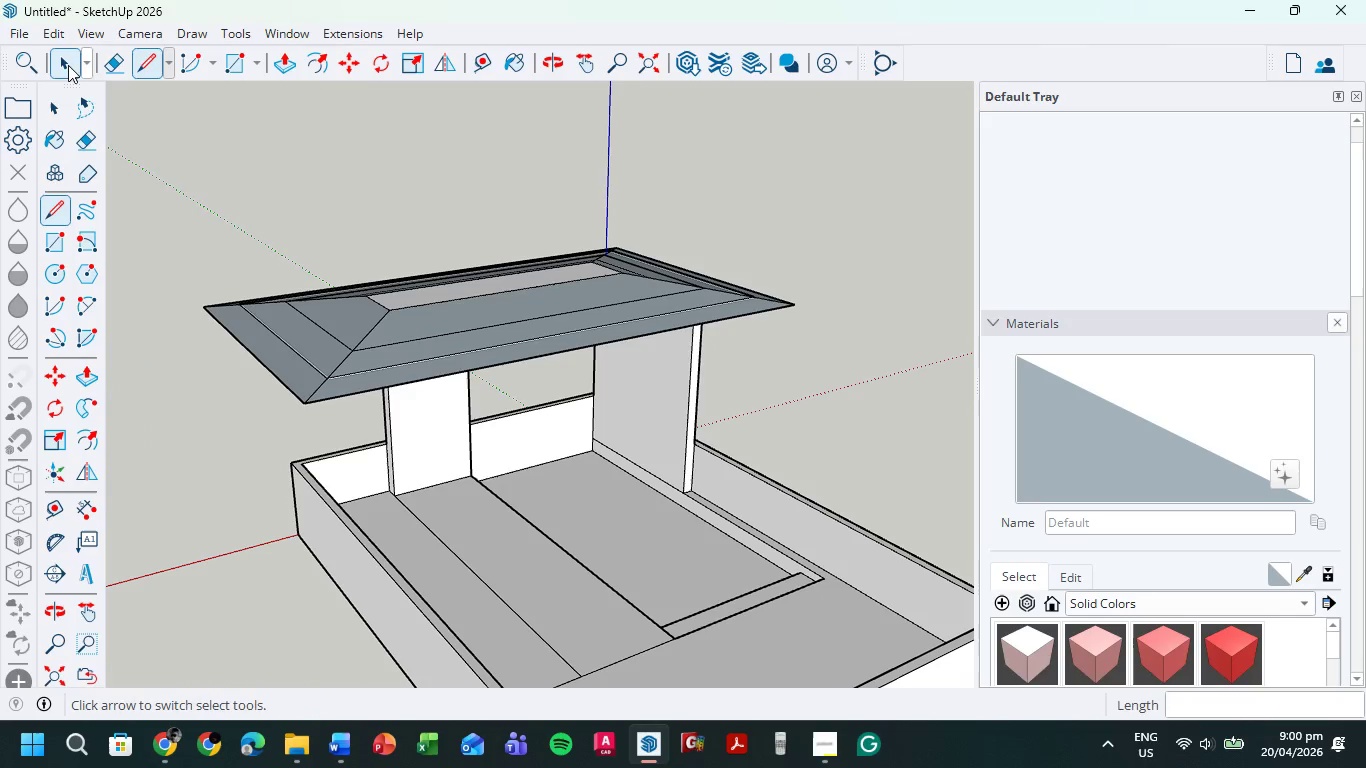 
double_click([356, 208])
 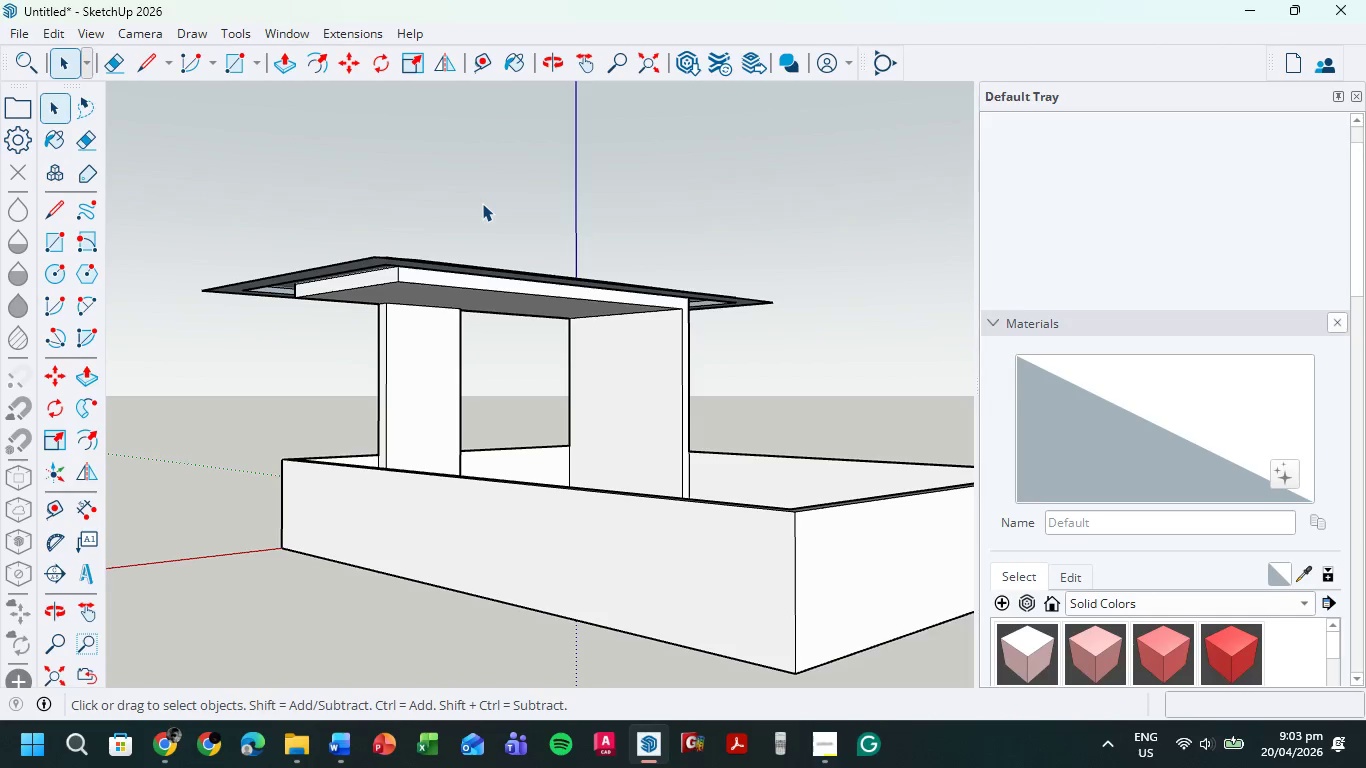 
wait(184.5)
 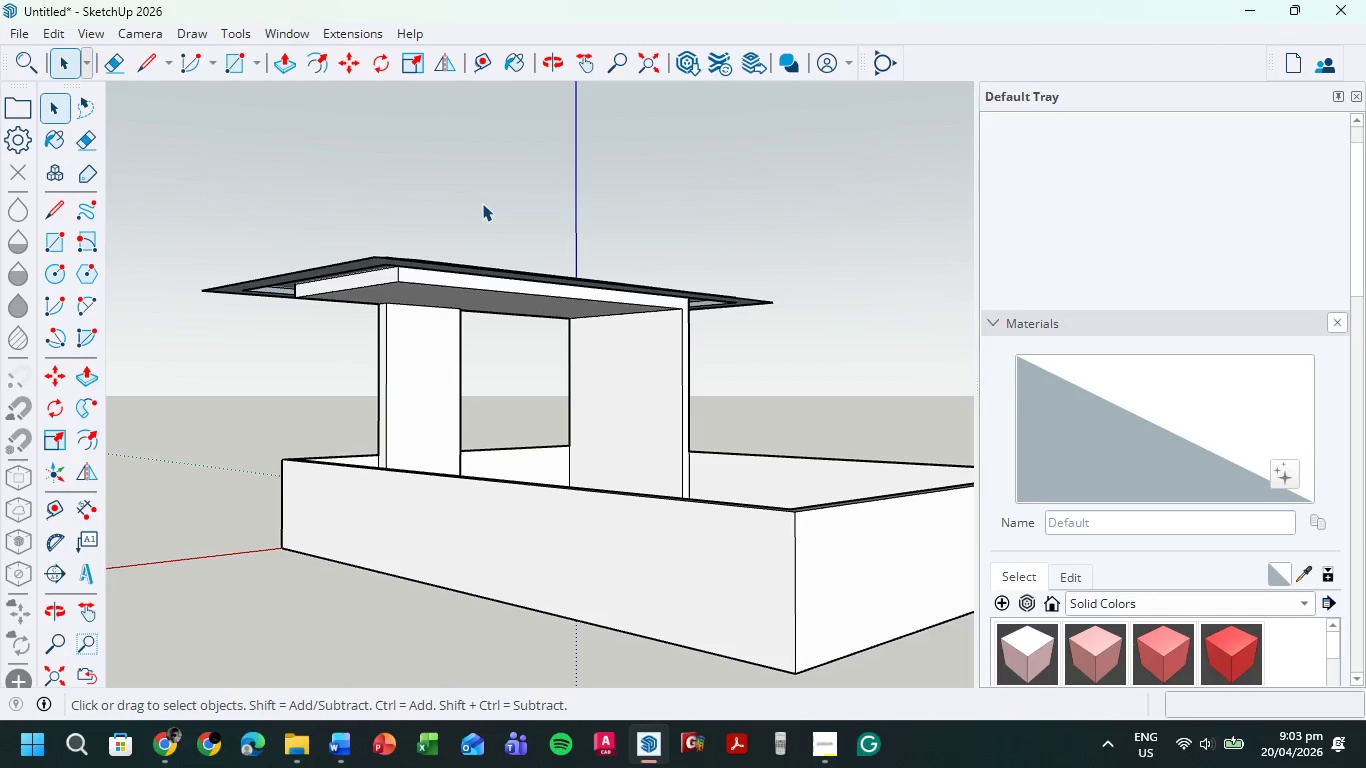 
scroll: coordinate [287, 305], scroll_direction: up, amount: 17.0
 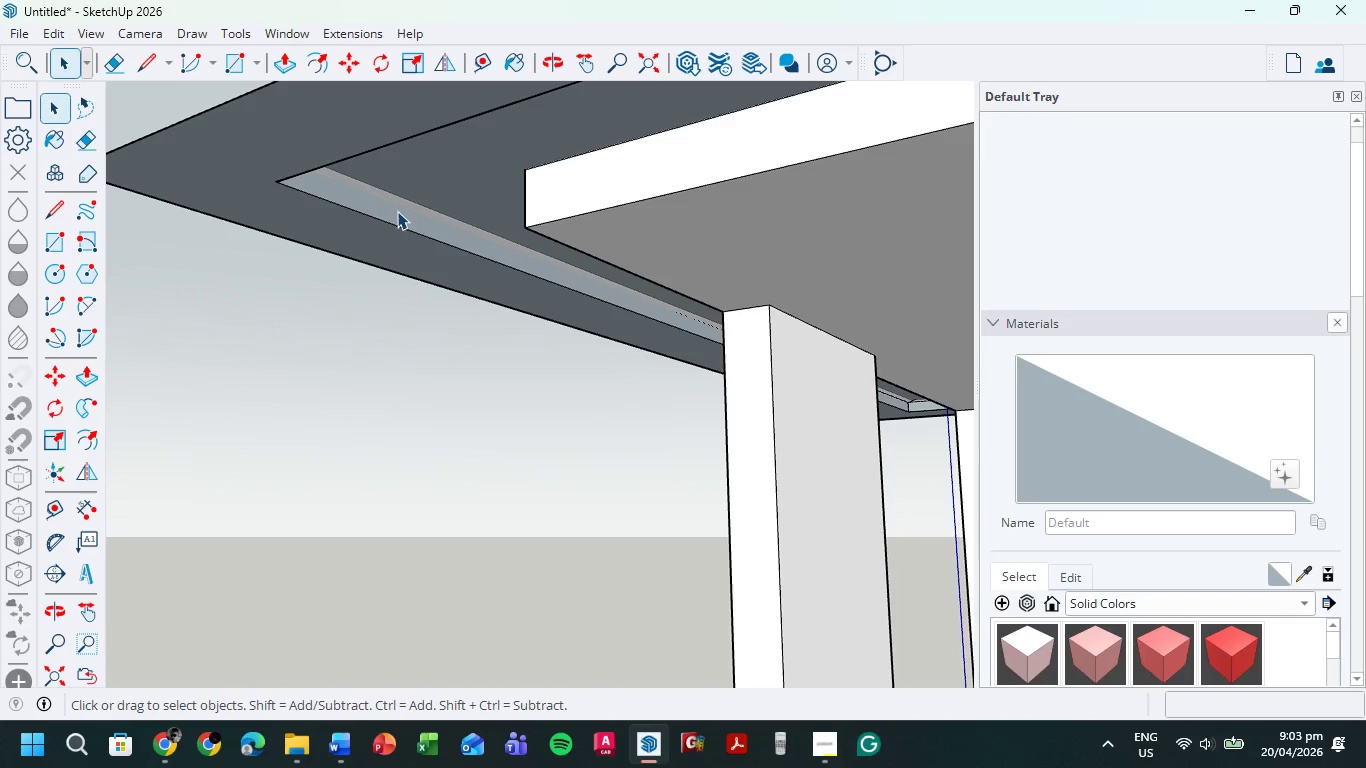 
key(P)
 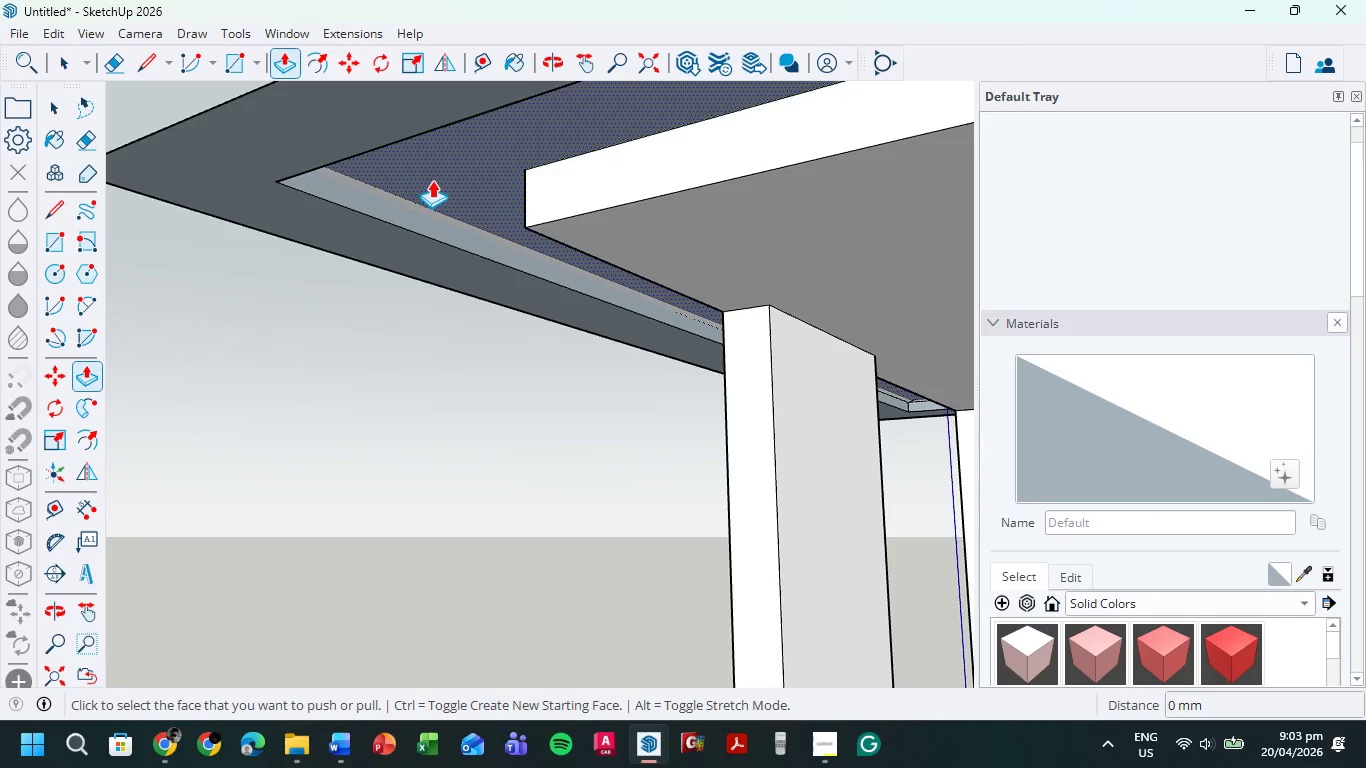 
left_click([433, 180])
 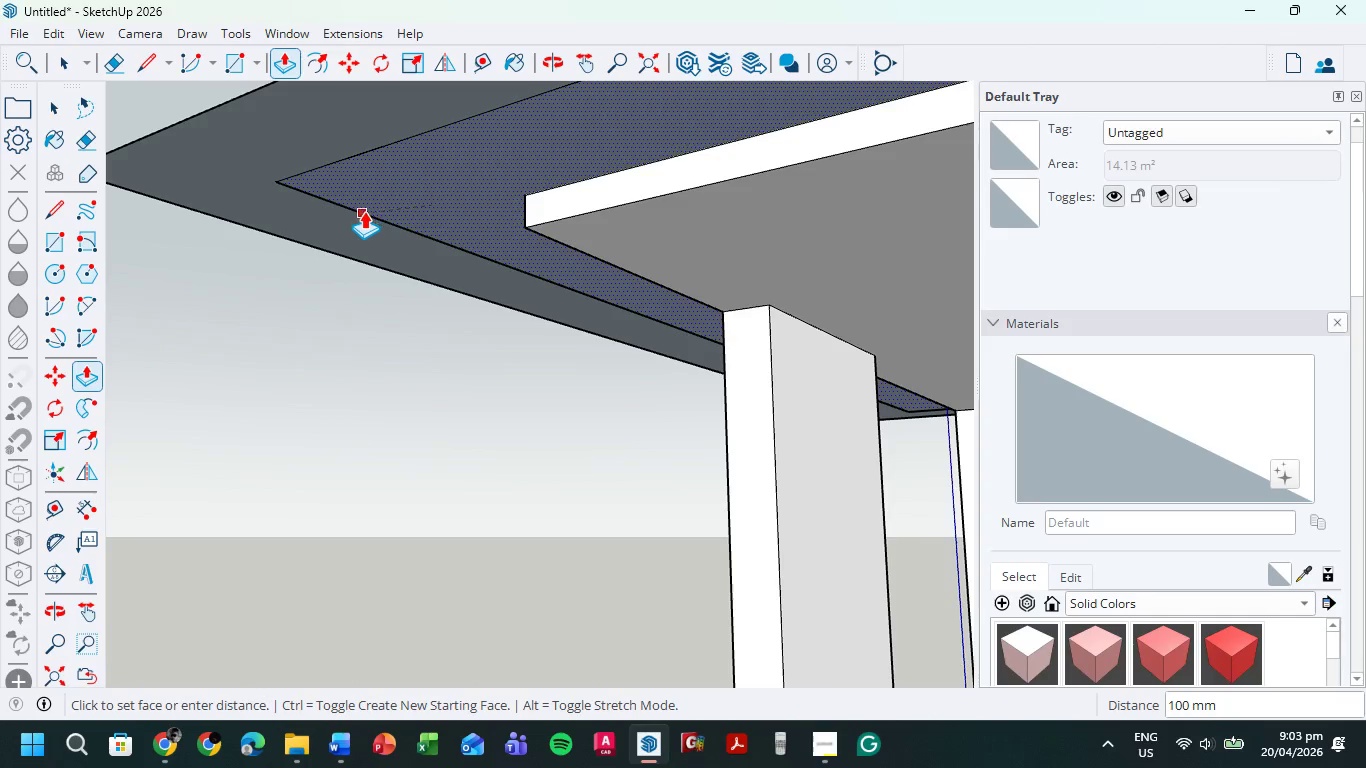 
left_click([364, 211])
 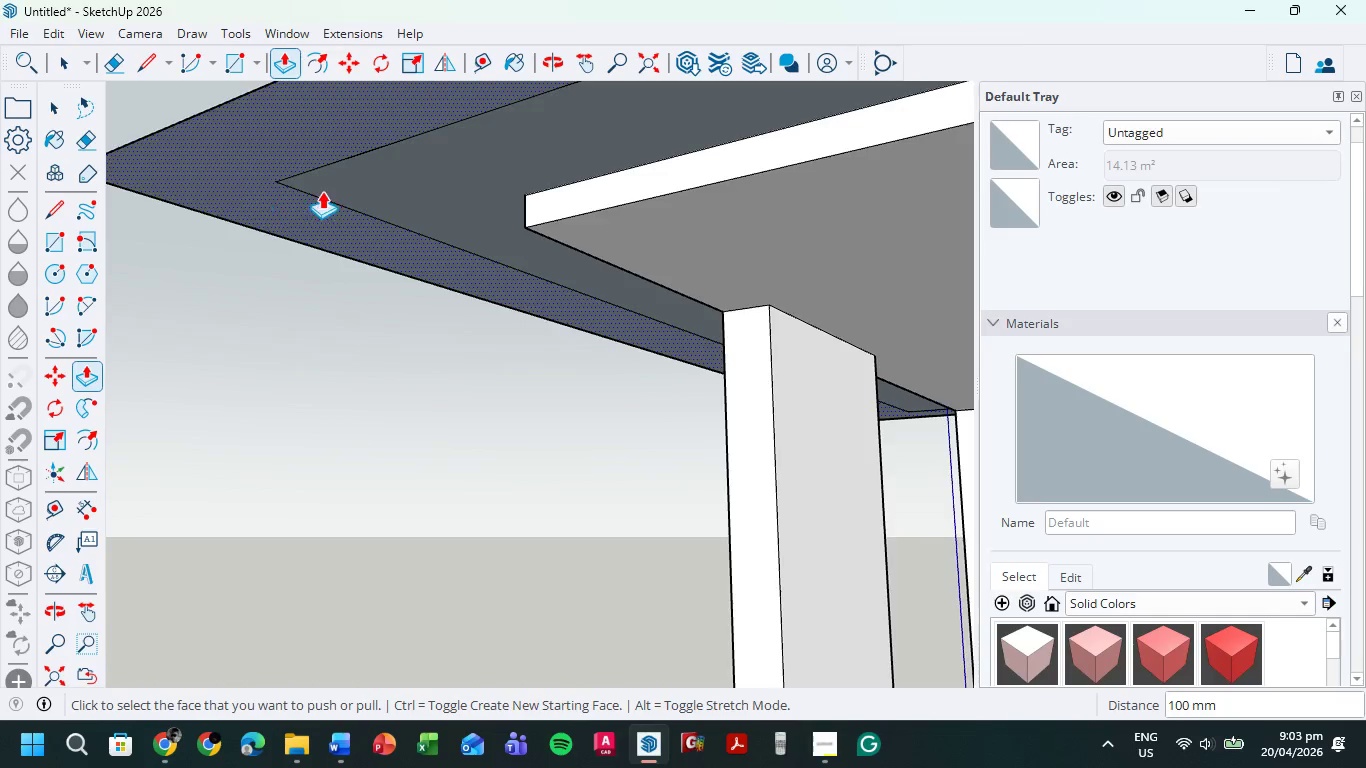 
scroll: coordinate [583, 424], scroll_direction: down, amount: 16.0
 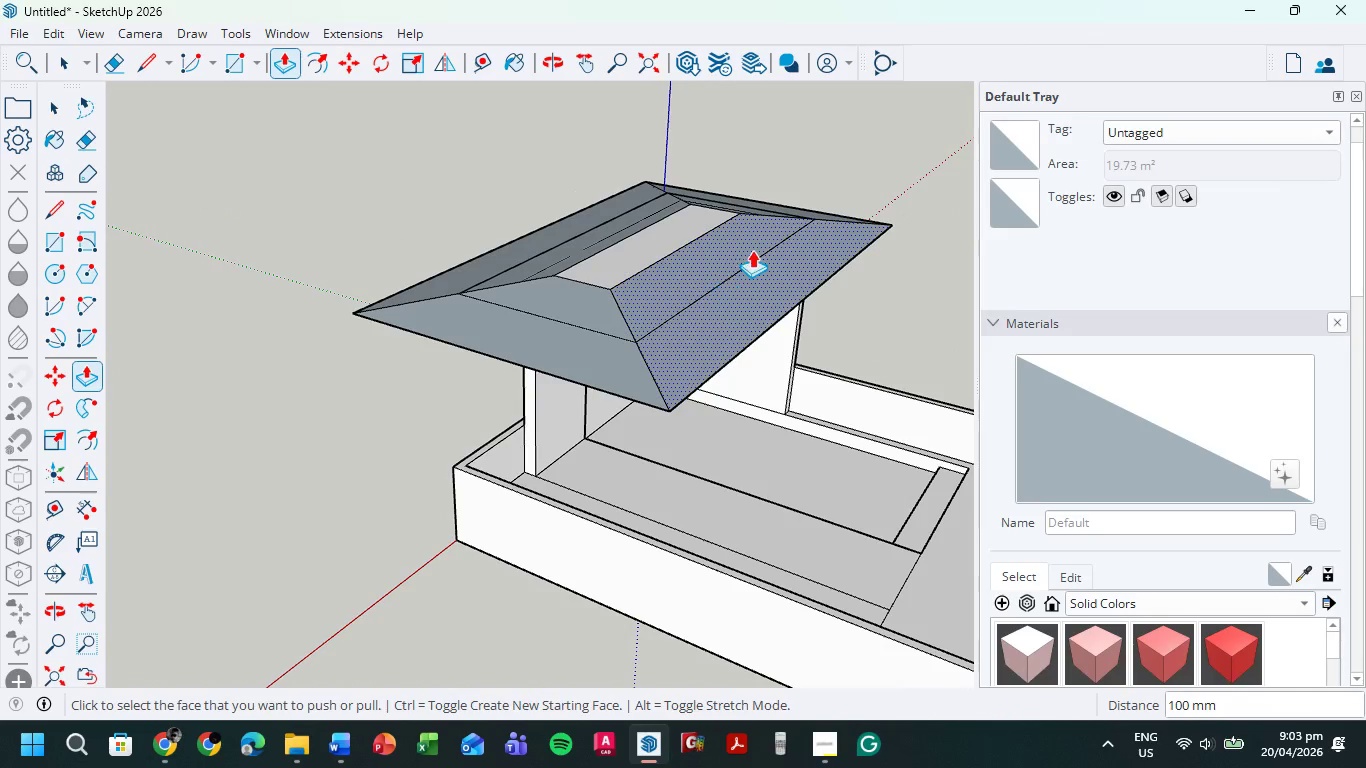 
scroll: coordinate [700, 285], scroll_direction: up, amount: 1.0
 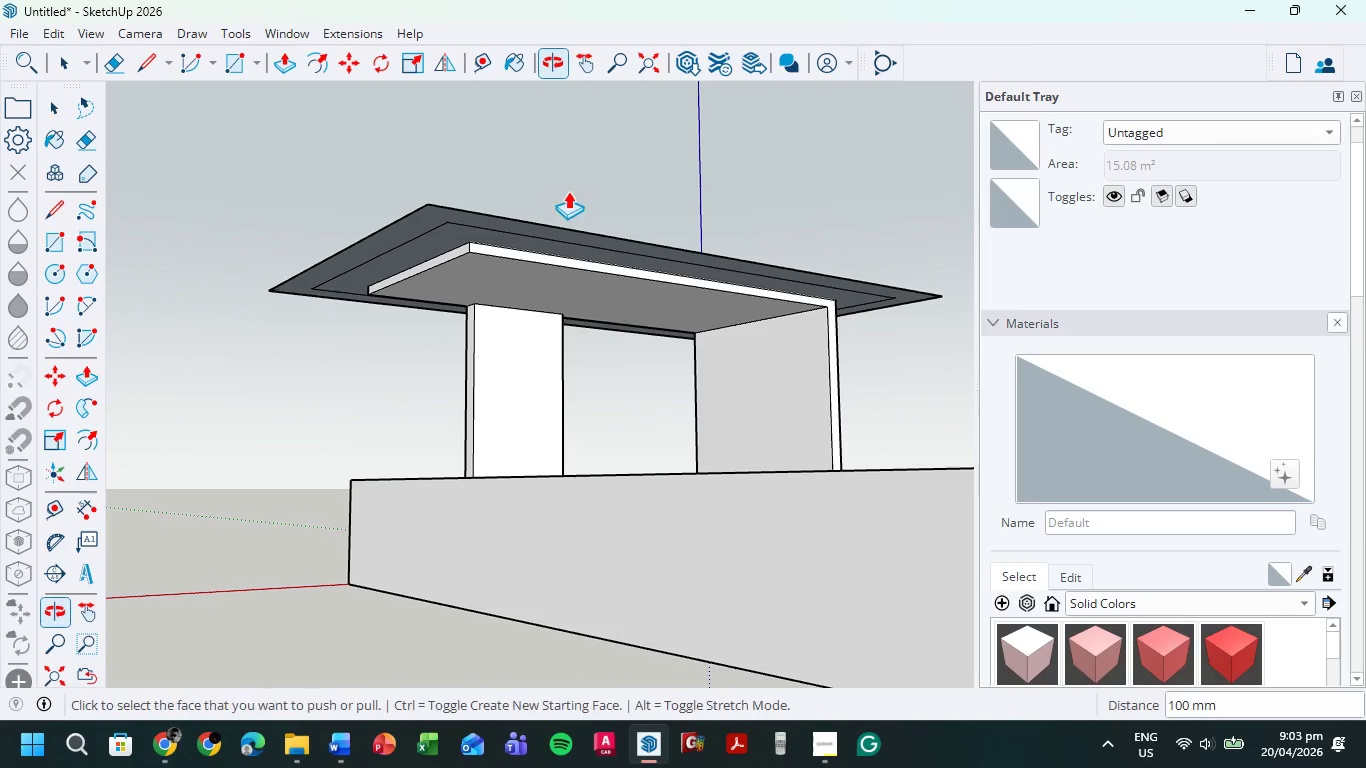 
scroll: coordinate [690, 414], scroll_direction: down, amount: 6.0
 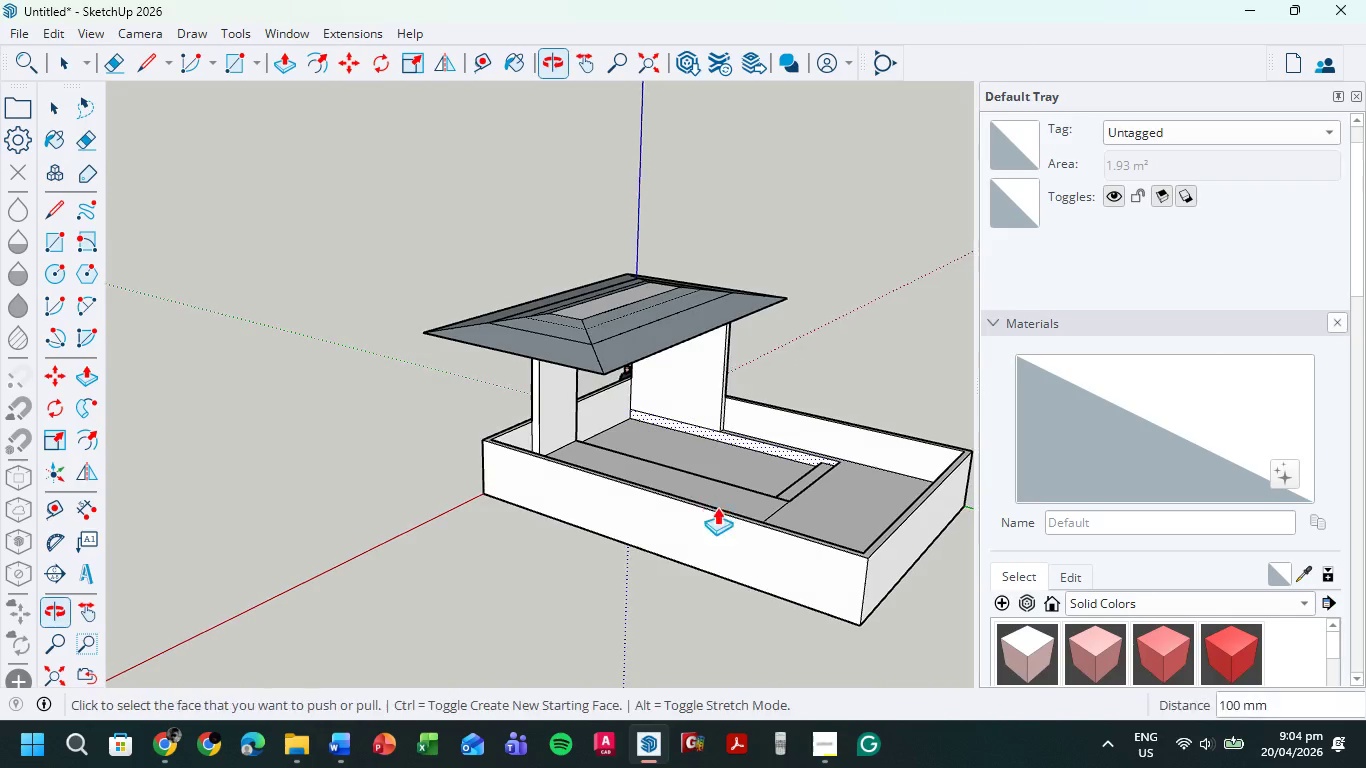 
scroll: coordinate [711, 407], scroll_direction: up, amount: 8.0
 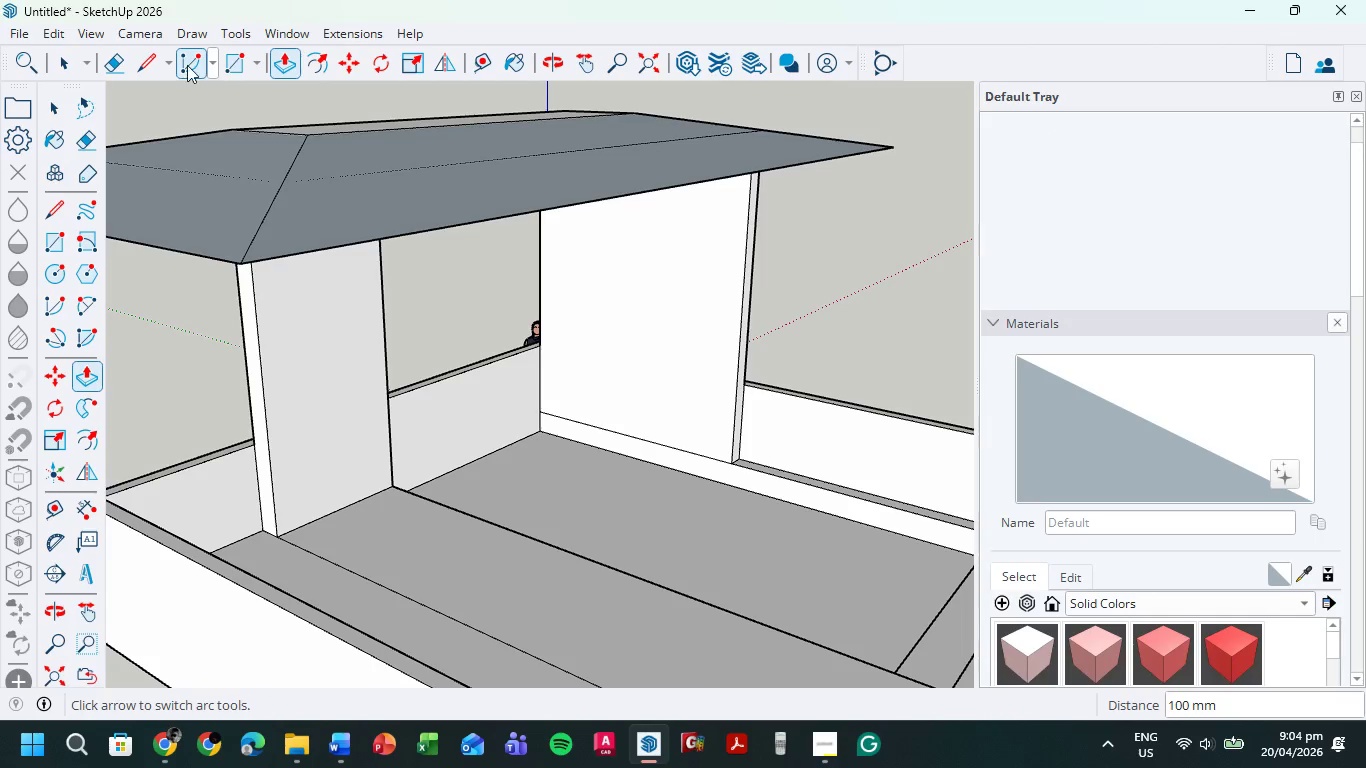 
mouse_move([360, 73])
 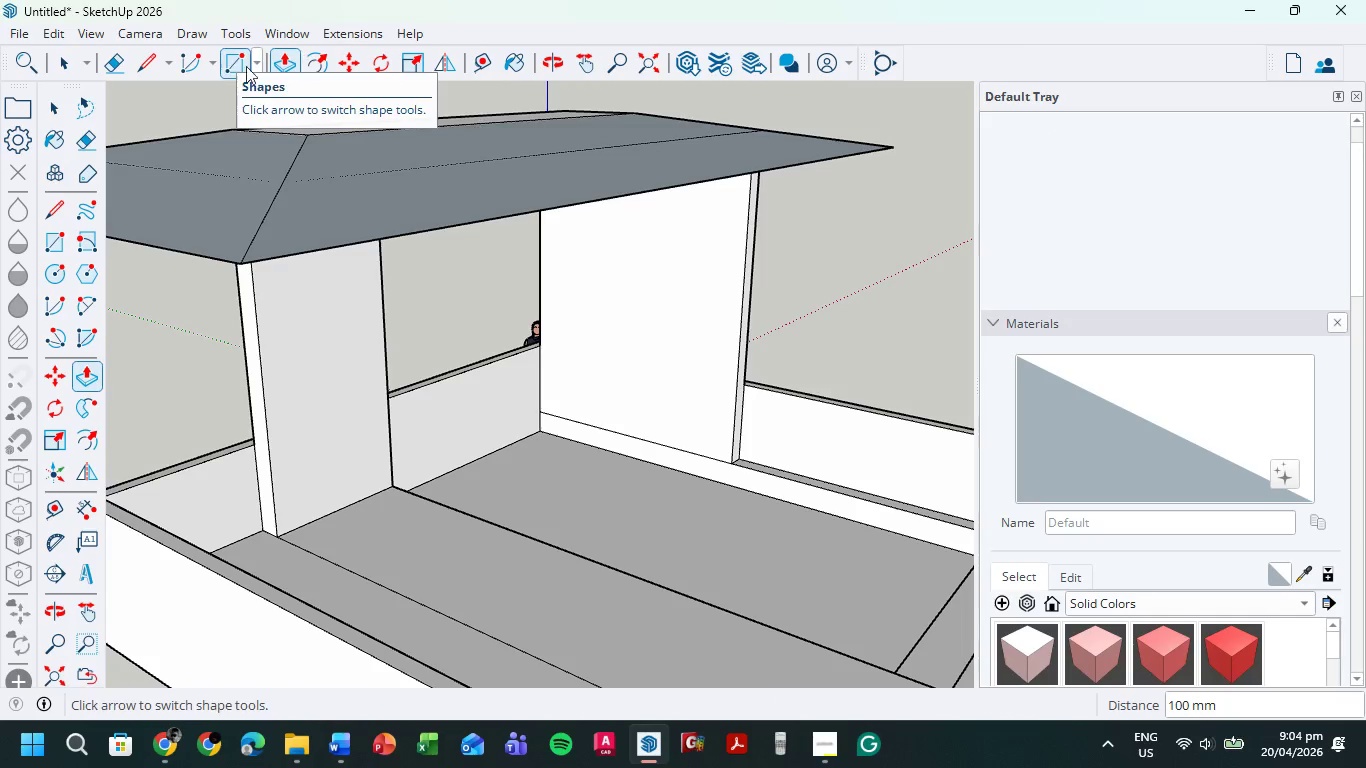 
left_click([311, 65])
 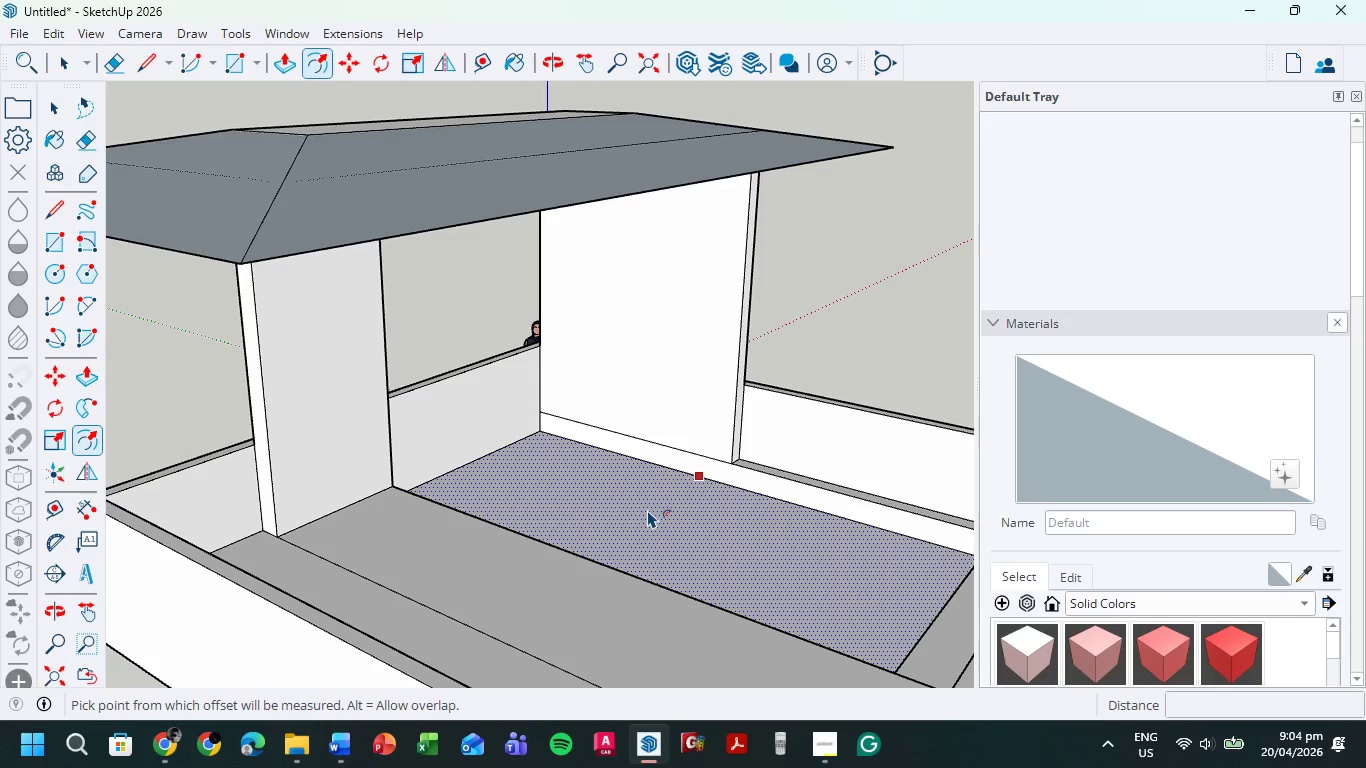 
left_click([648, 512])
 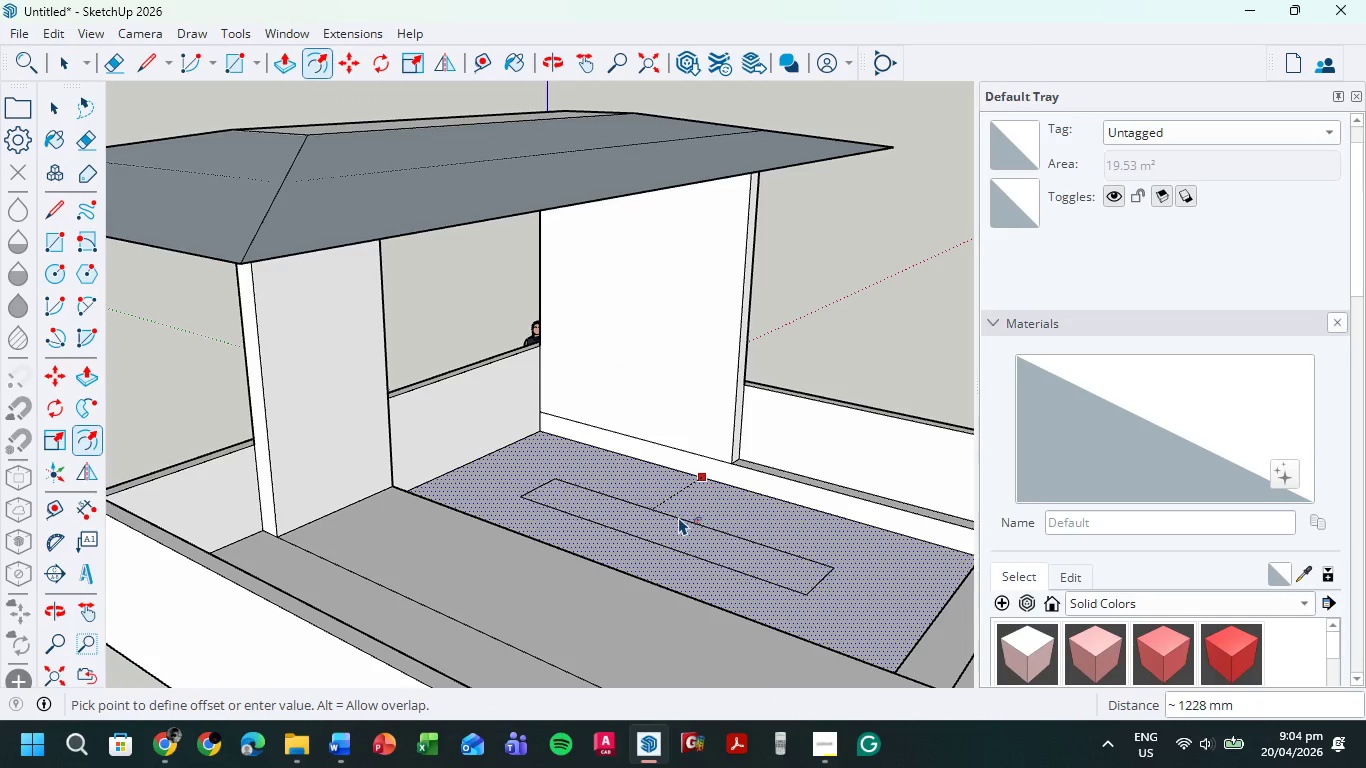 
wait(5.55)
 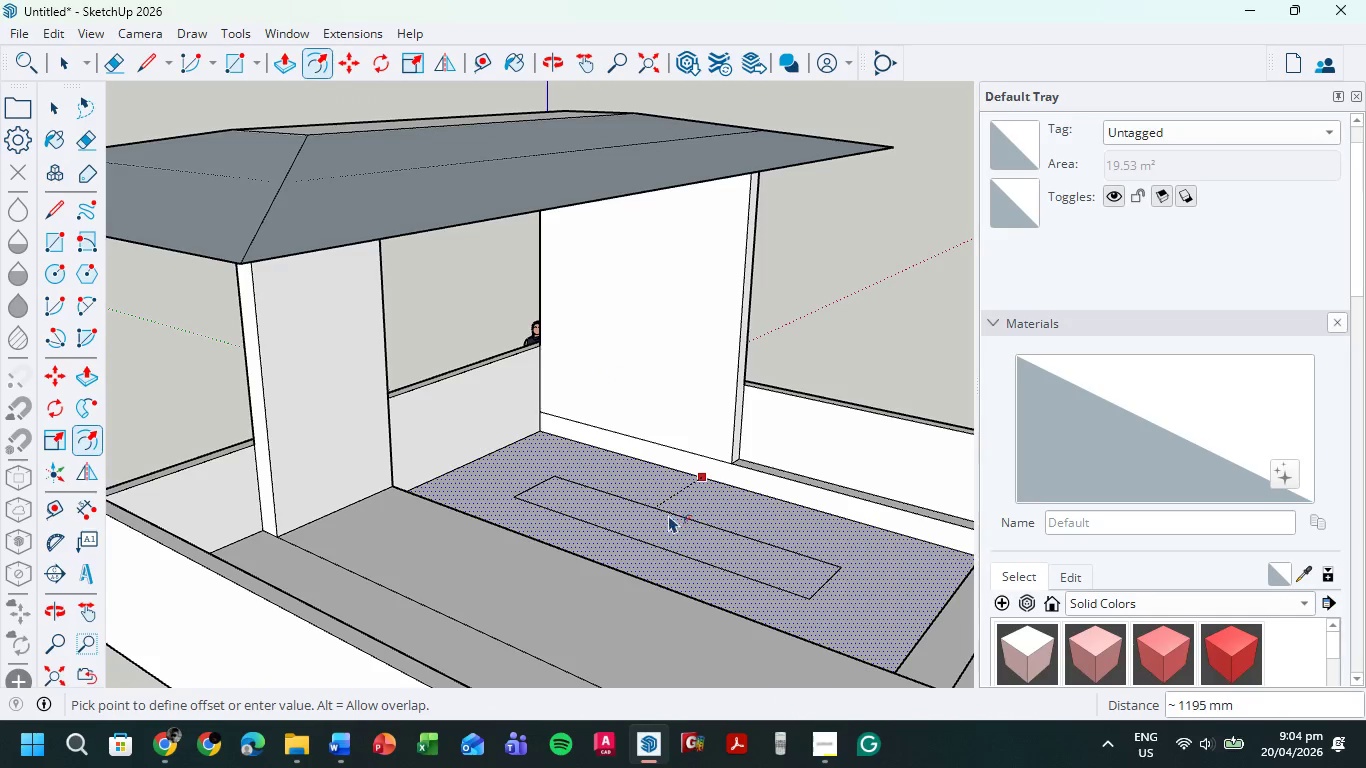 
left_click([678, 517])
 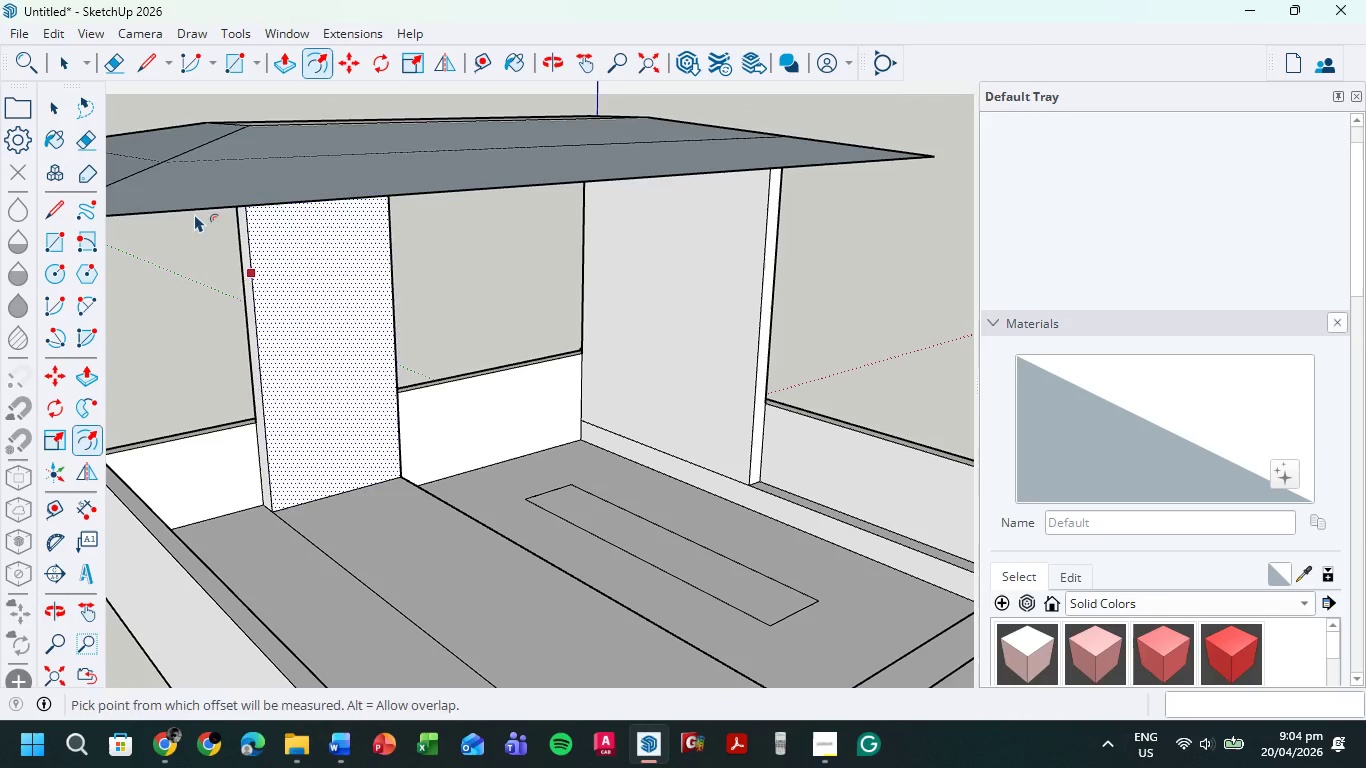 
left_click([286, 63])
 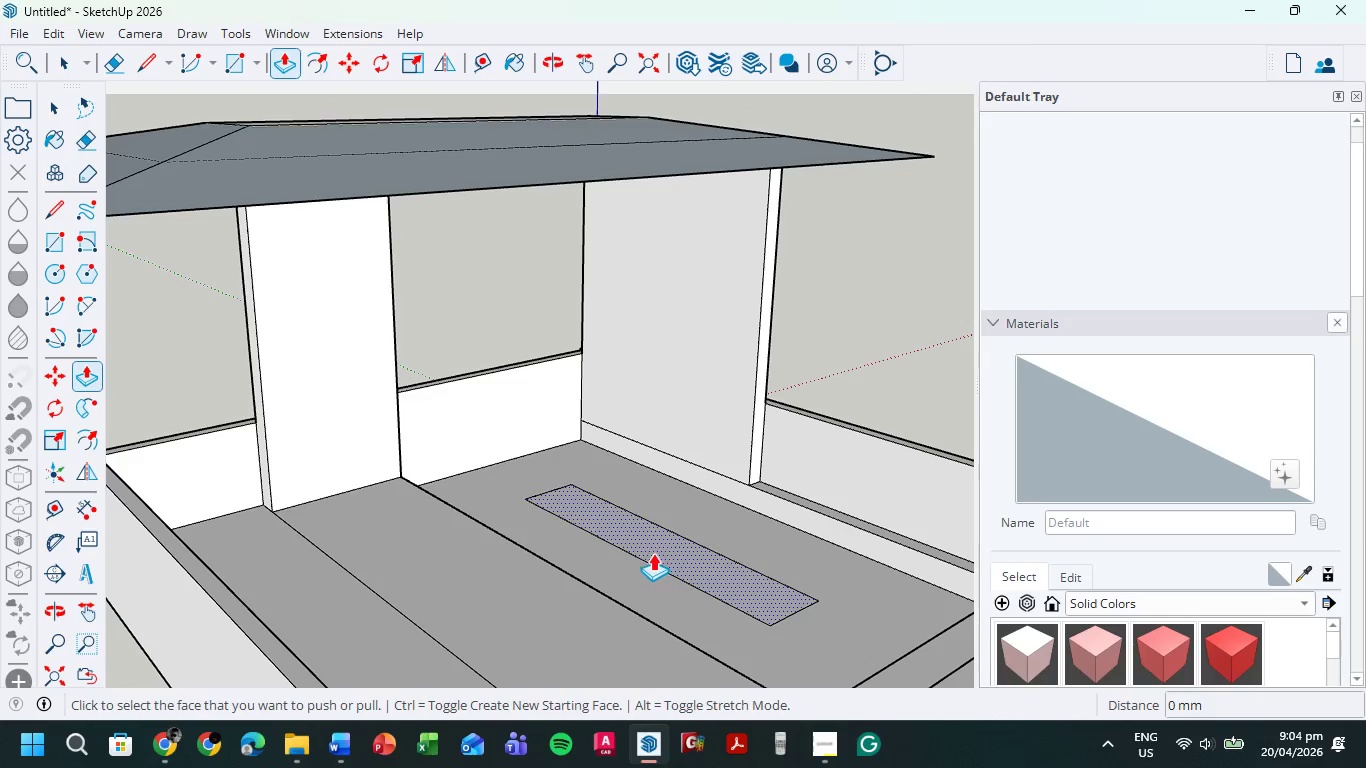 
left_click([654, 550])
 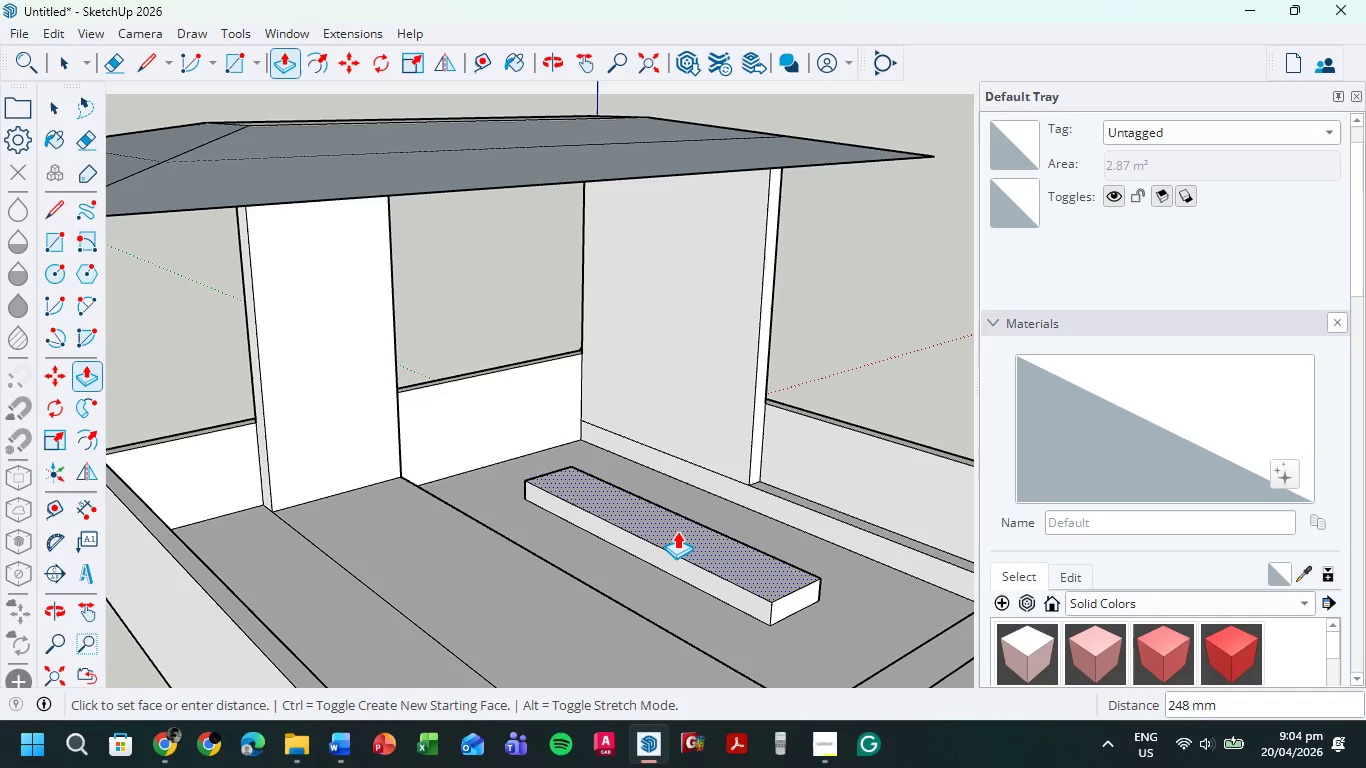 
wait(7.84)
 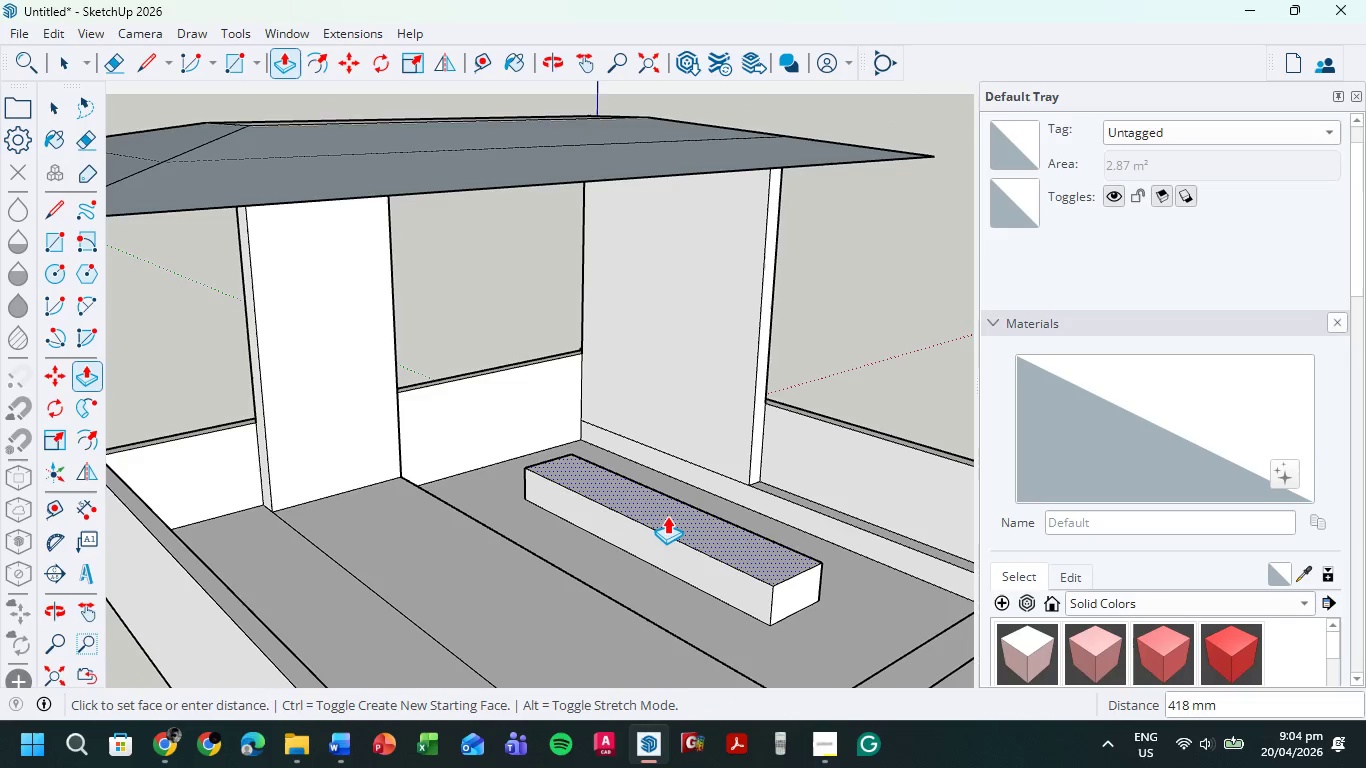 
key(Numpad3)
 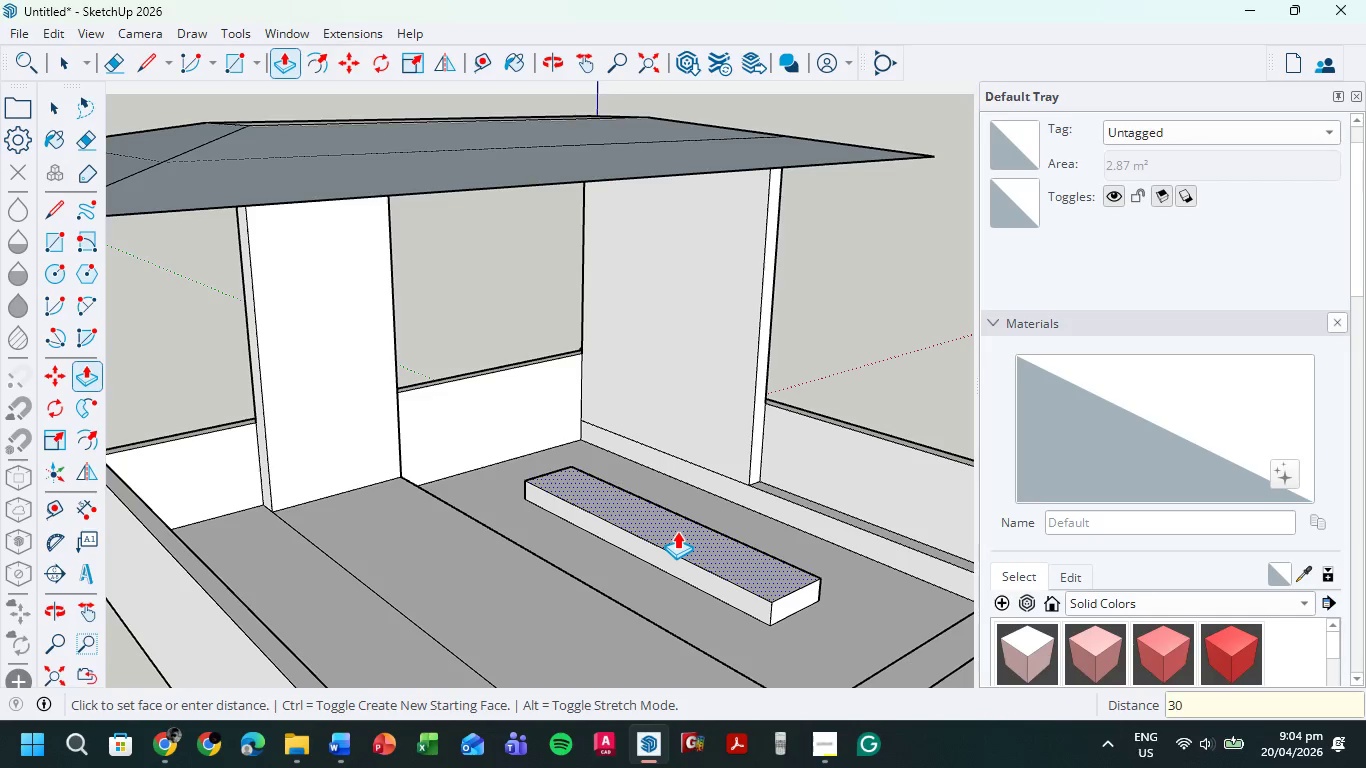 
key(Numpad0)
 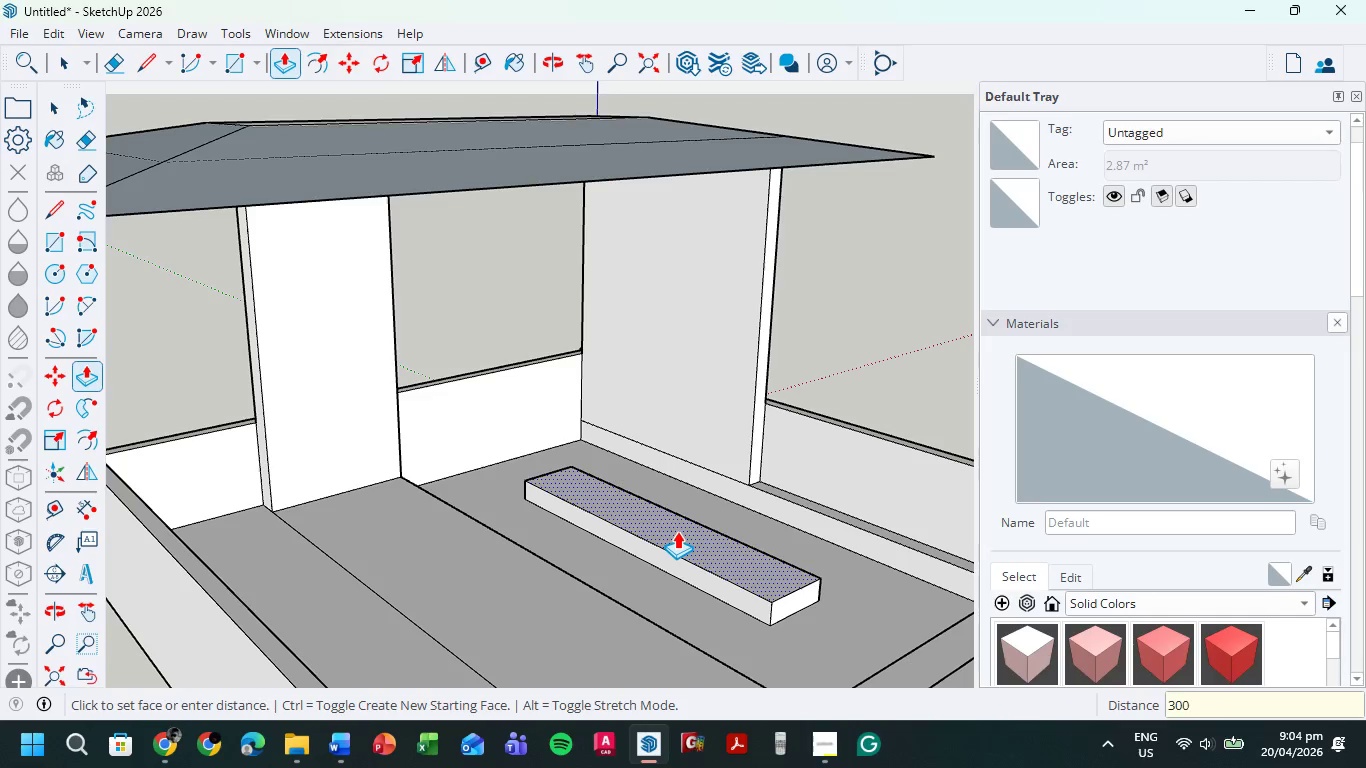 
key(Numpad0)
 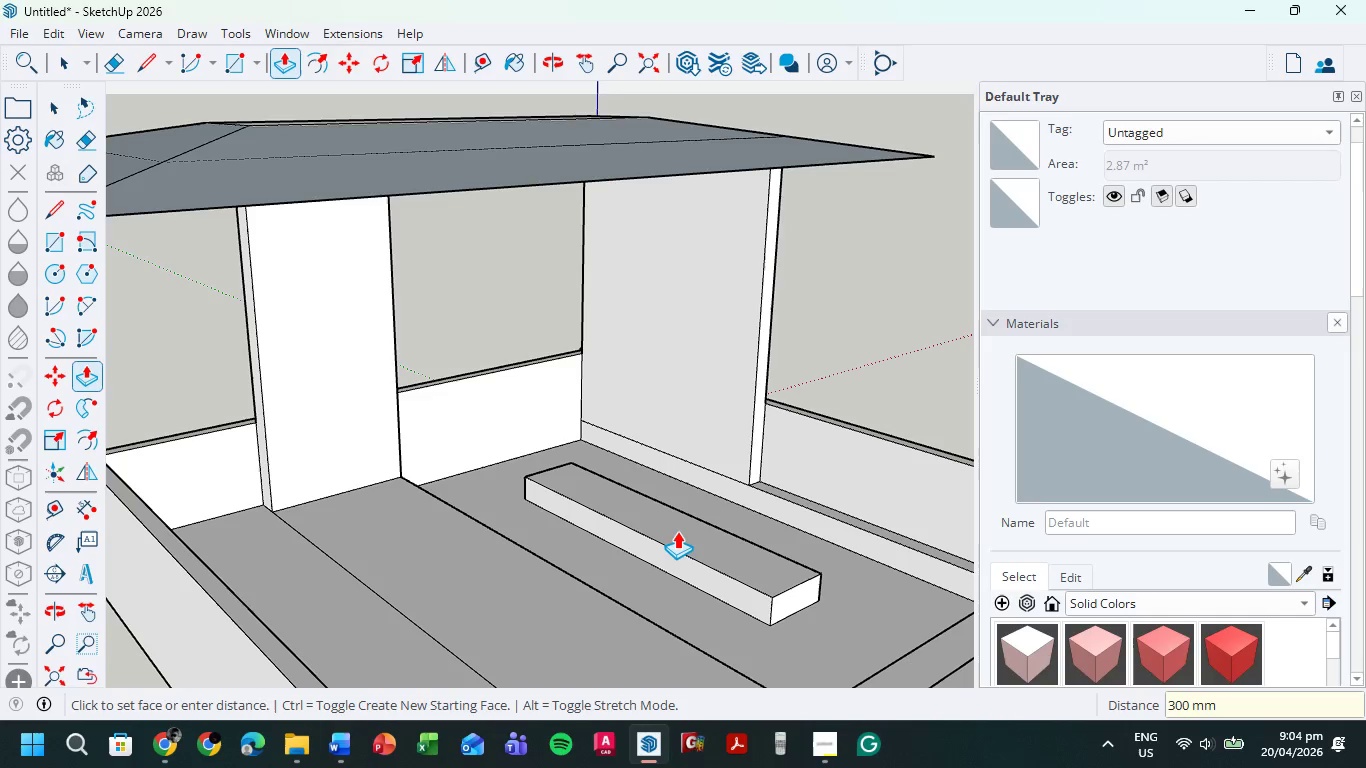 
key(NumpadEnter)
 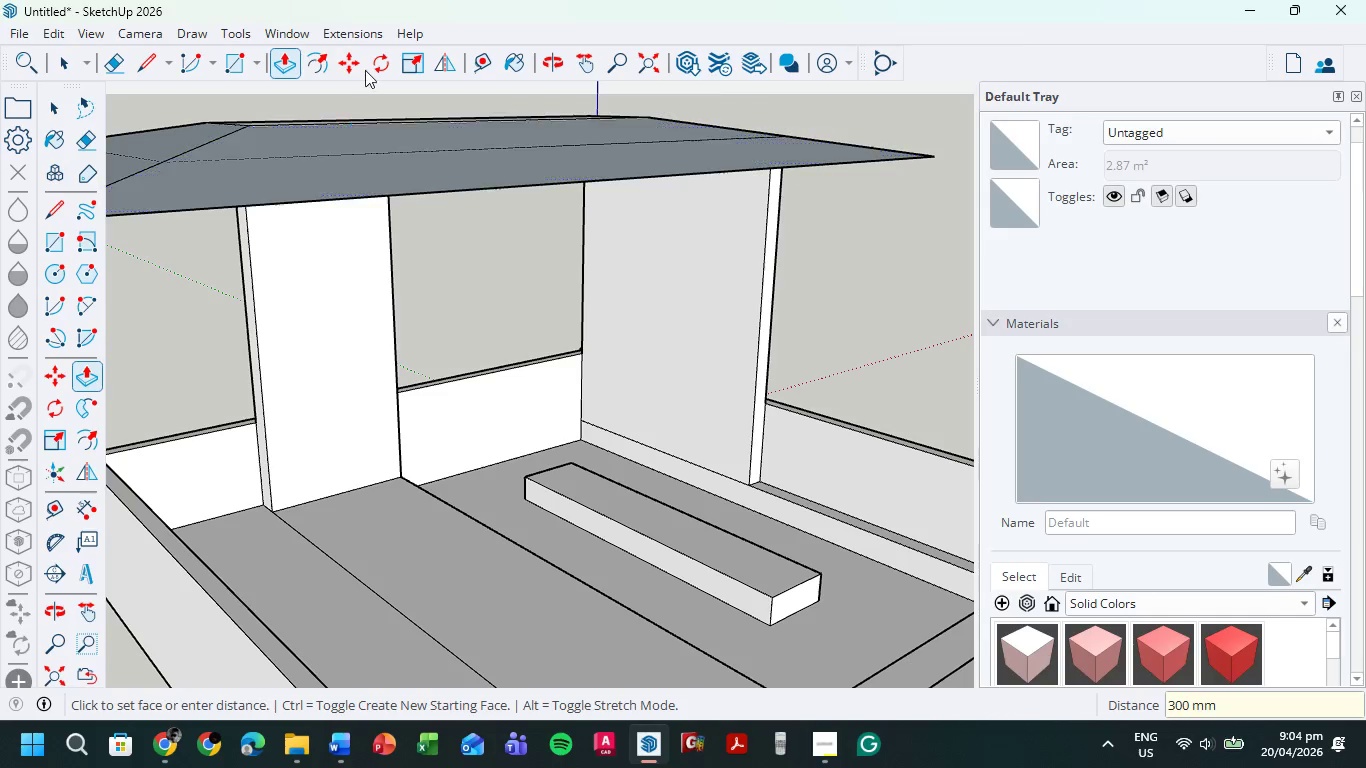 
left_click([407, 61])
 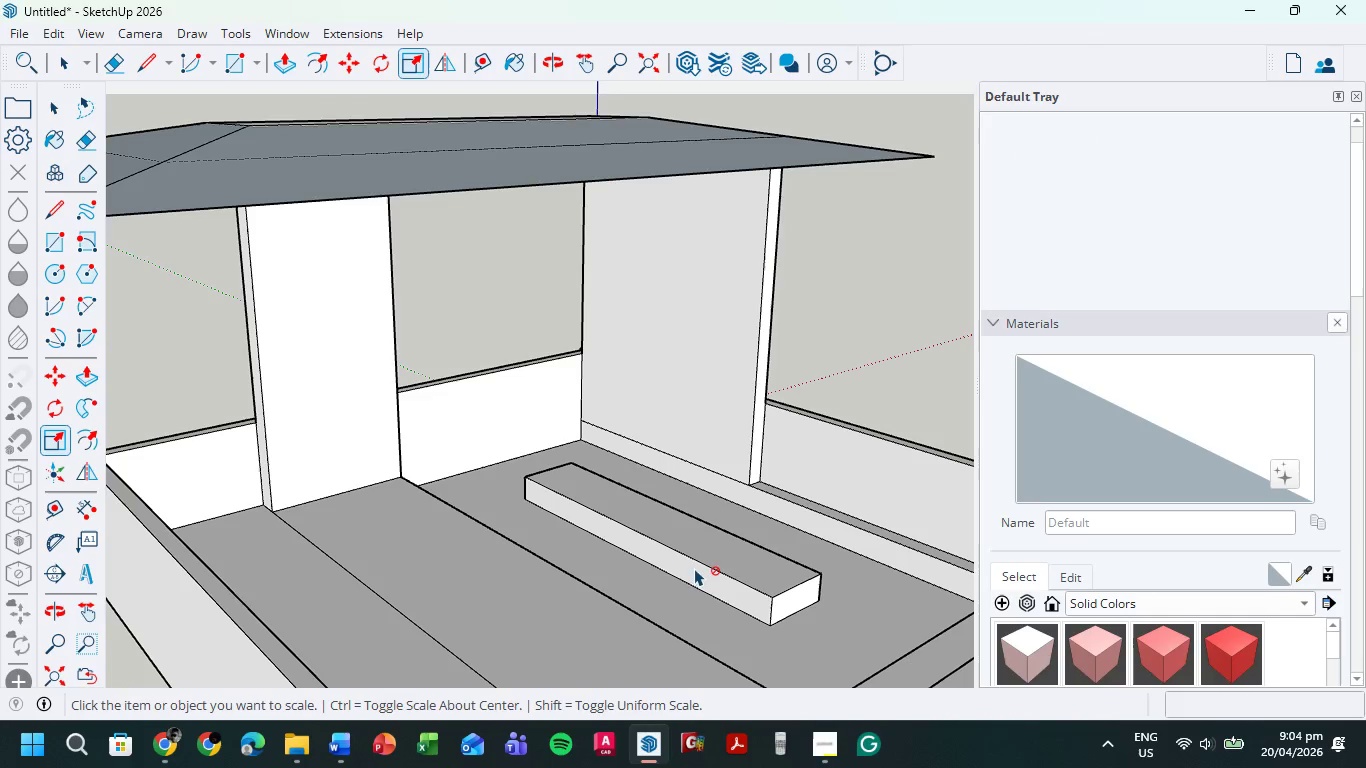 
scroll: coordinate [691, 523], scroll_direction: up, amount: 5.0
 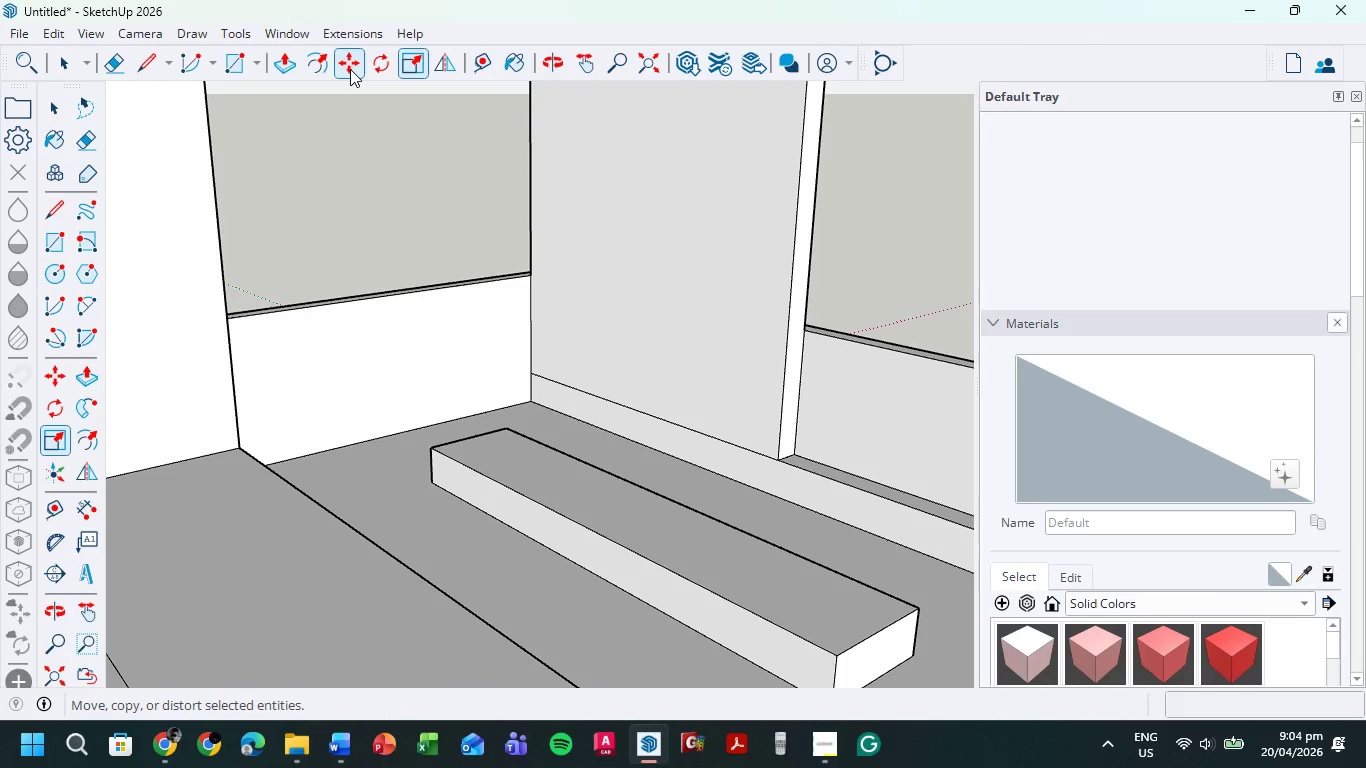 
left_click([324, 65])
 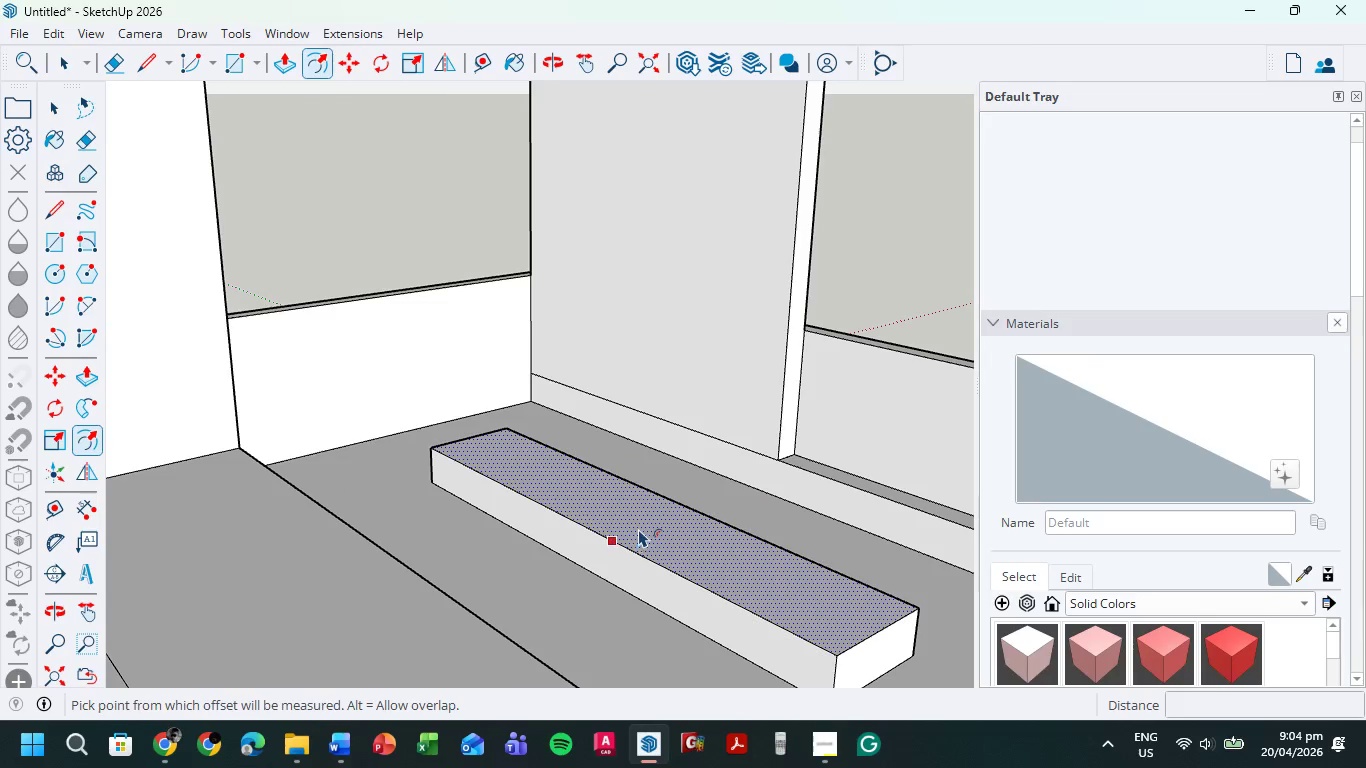 
left_click([640, 526])
 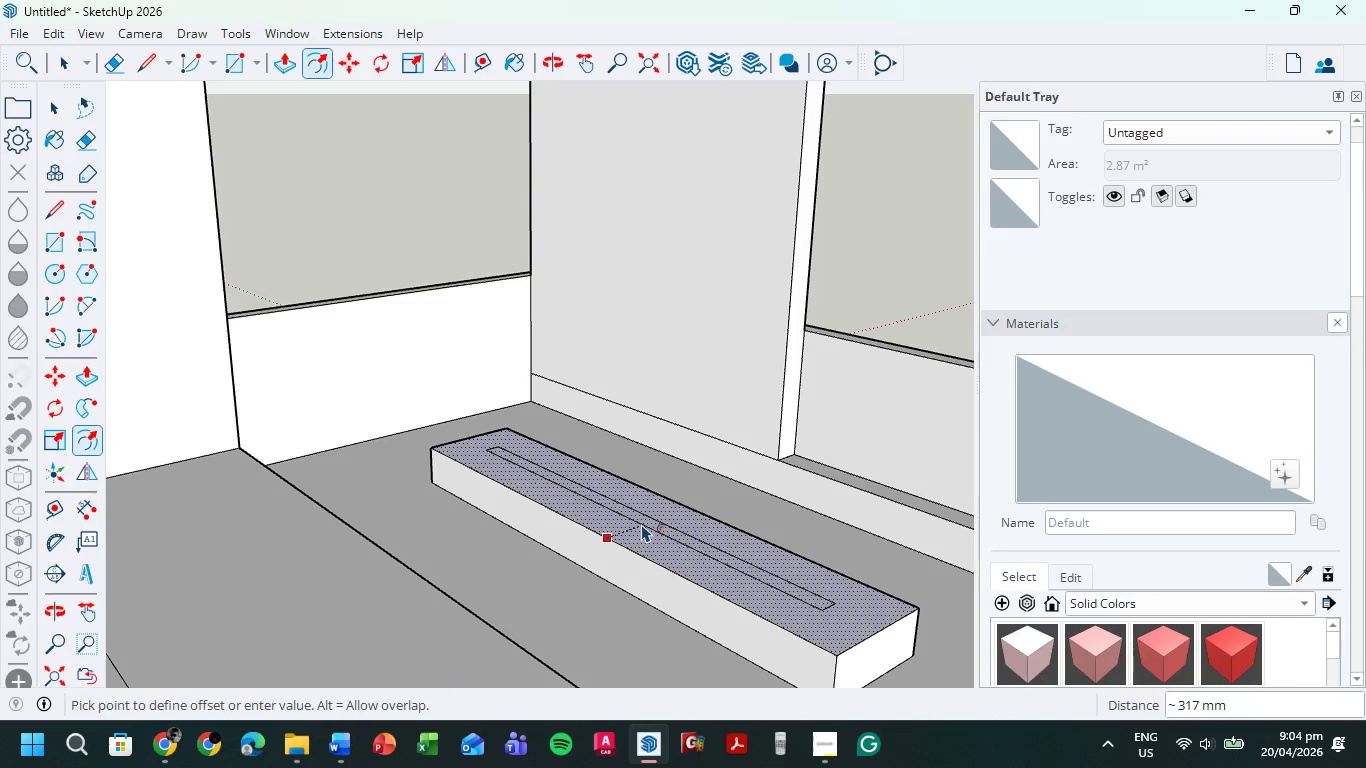 
key(Numpad3)
 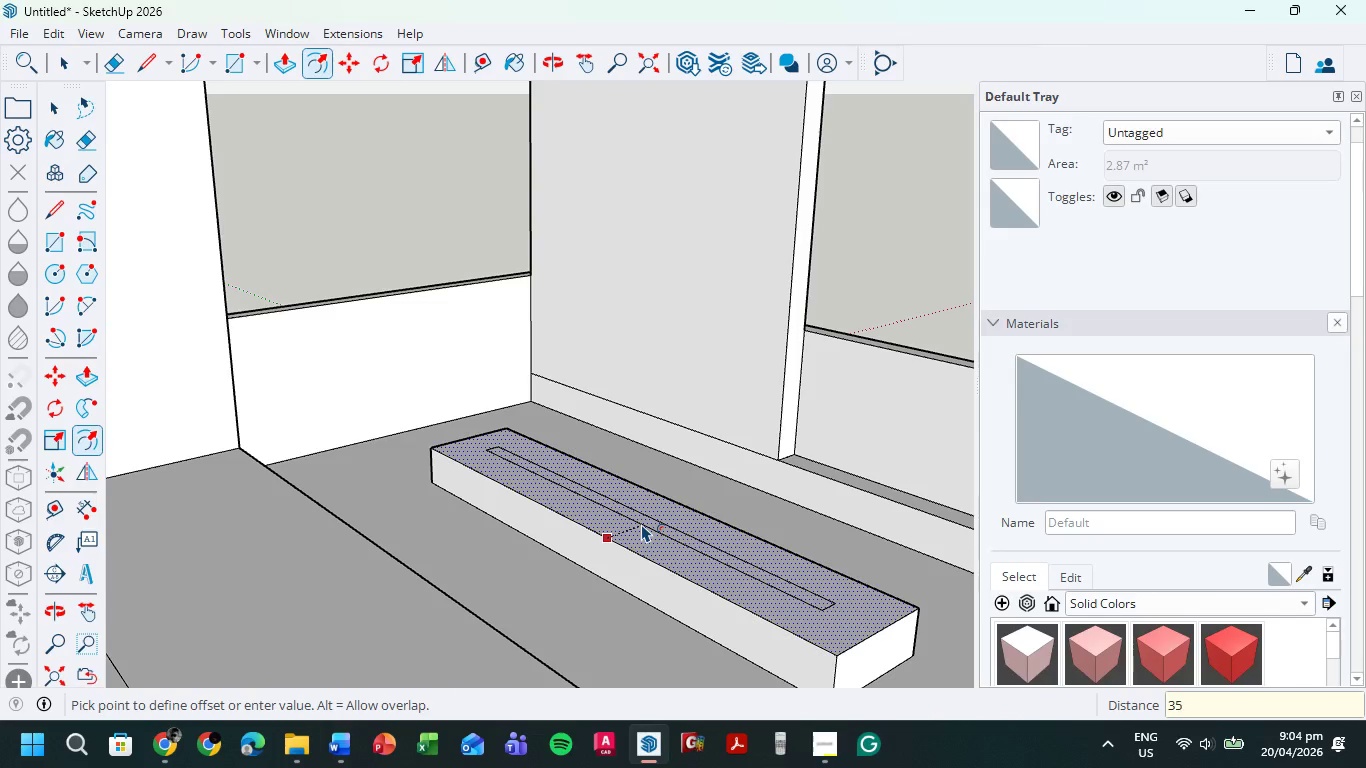 
key(Numpad5)
 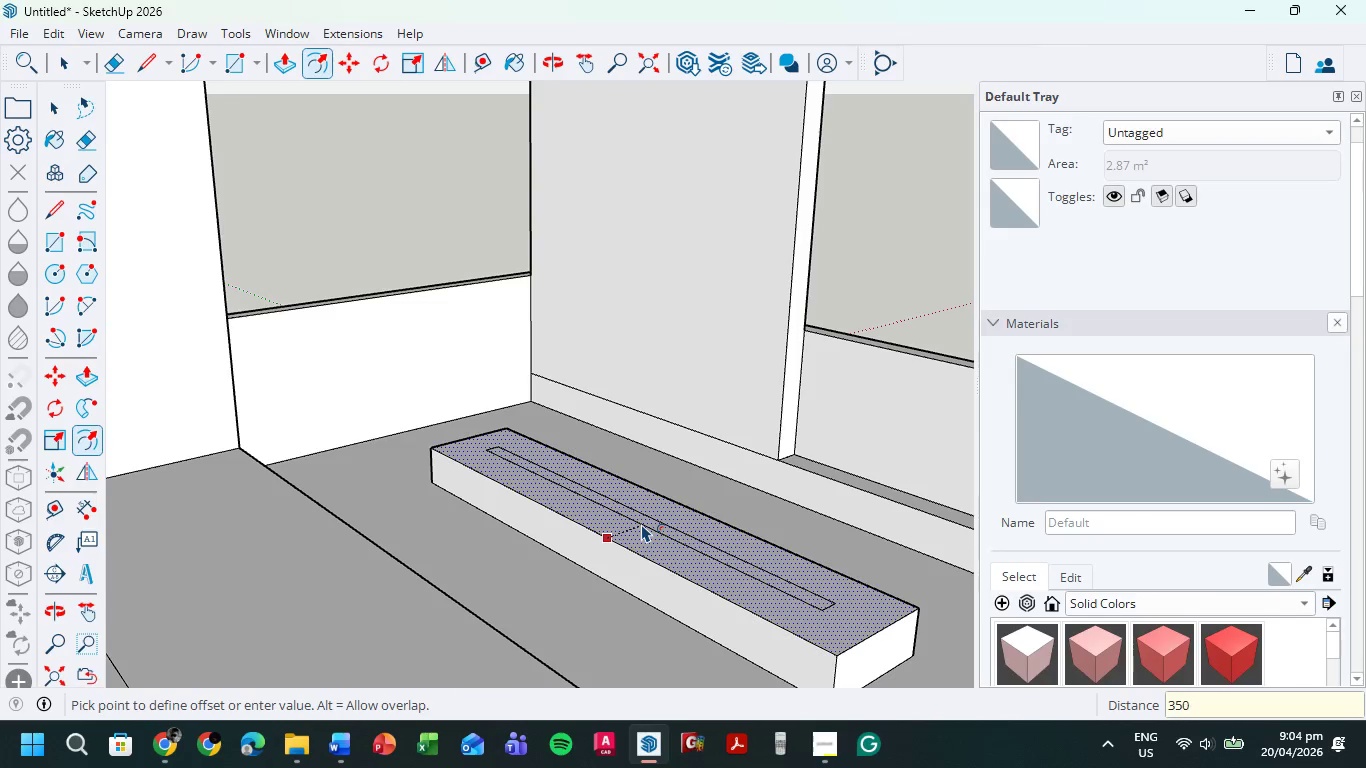 
key(Numpad0)
 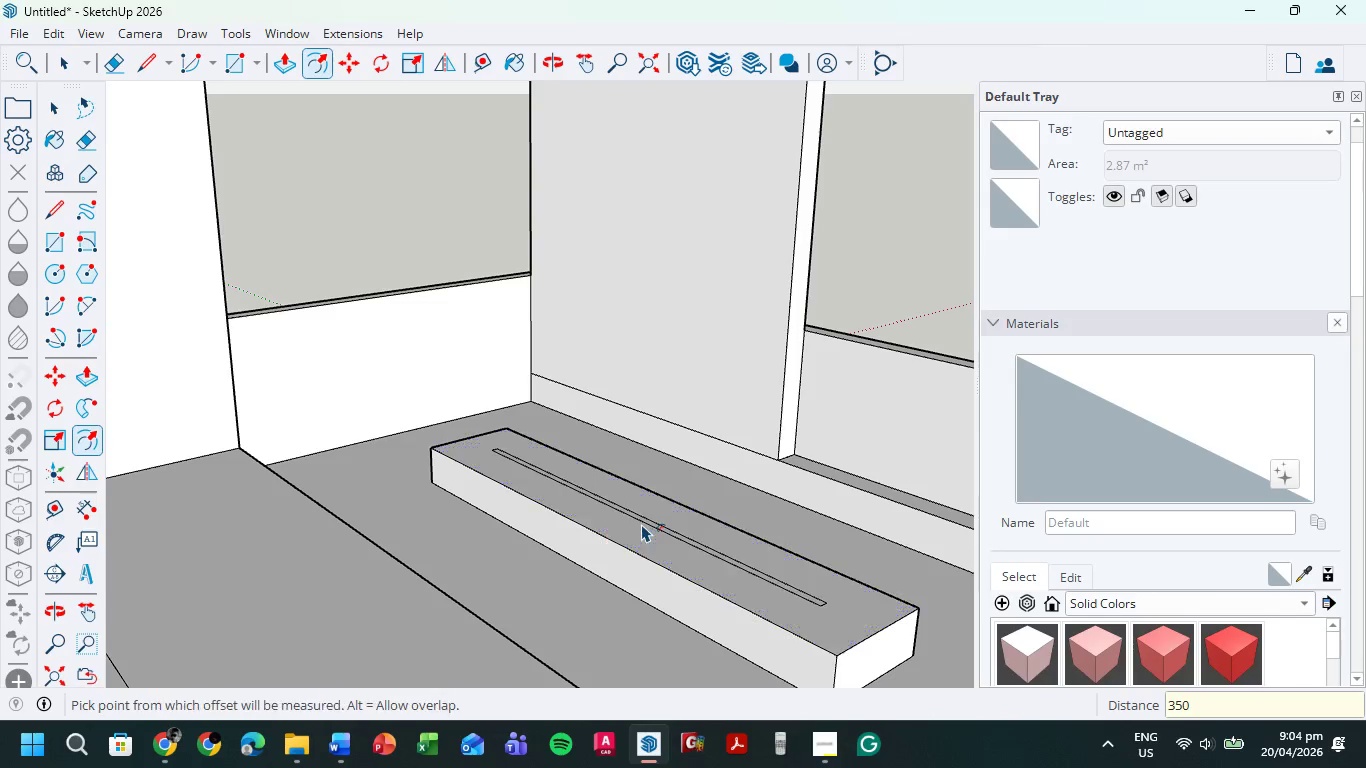 
key(NumpadEnter)
 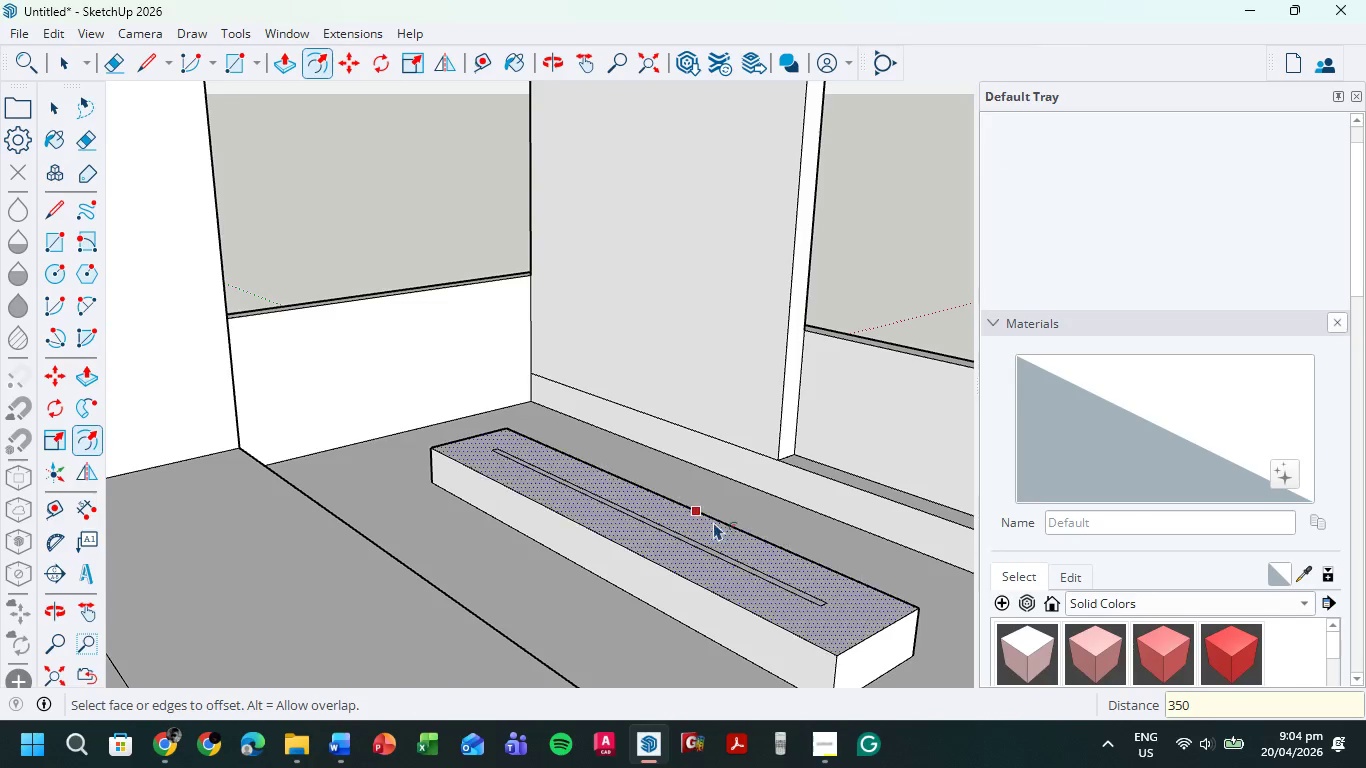 
scroll: coordinate [716, 518], scroll_direction: up, amount: 6.0
 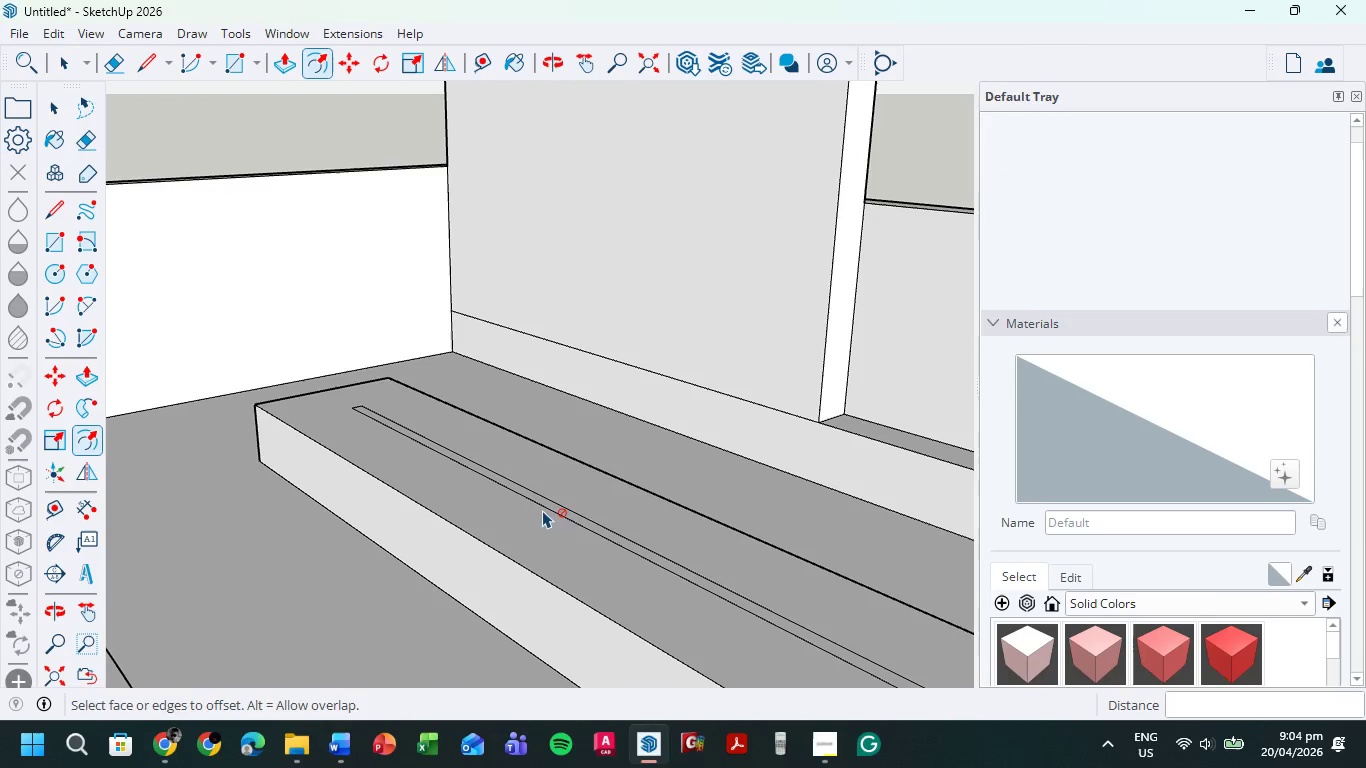 
scroll: coordinate [399, 440], scroll_direction: down, amount: 12.0
 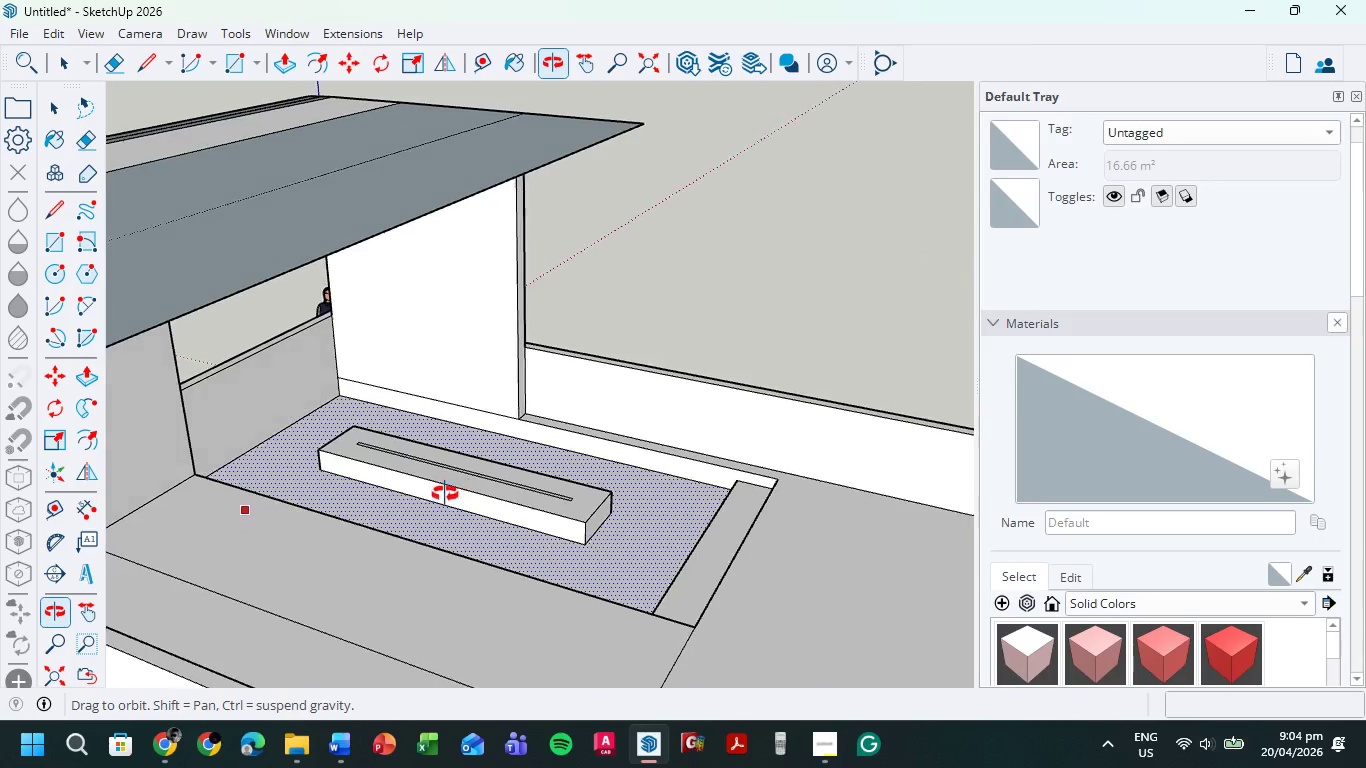 
scroll: coordinate [647, 550], scroll_direction: up, amount: 3.0
 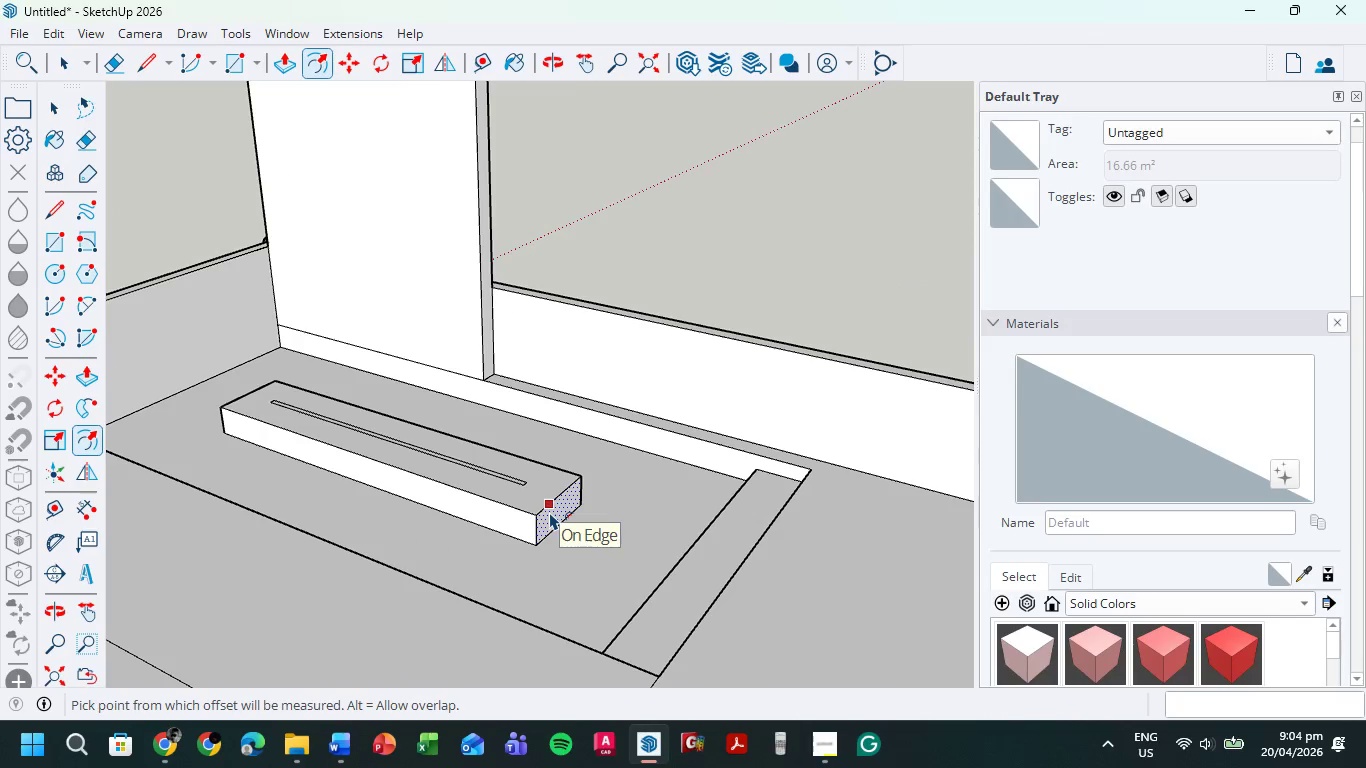 
key(P)
 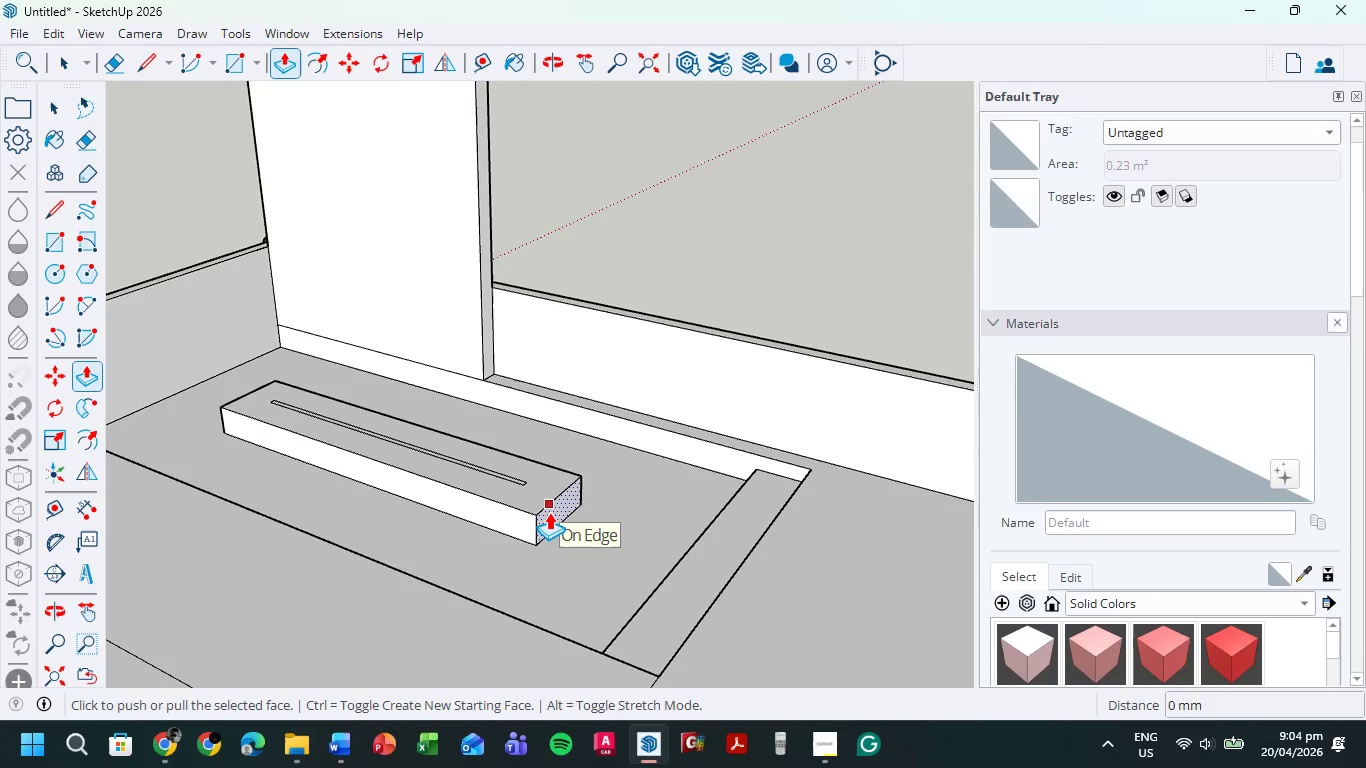 
left_click([549, 512])
 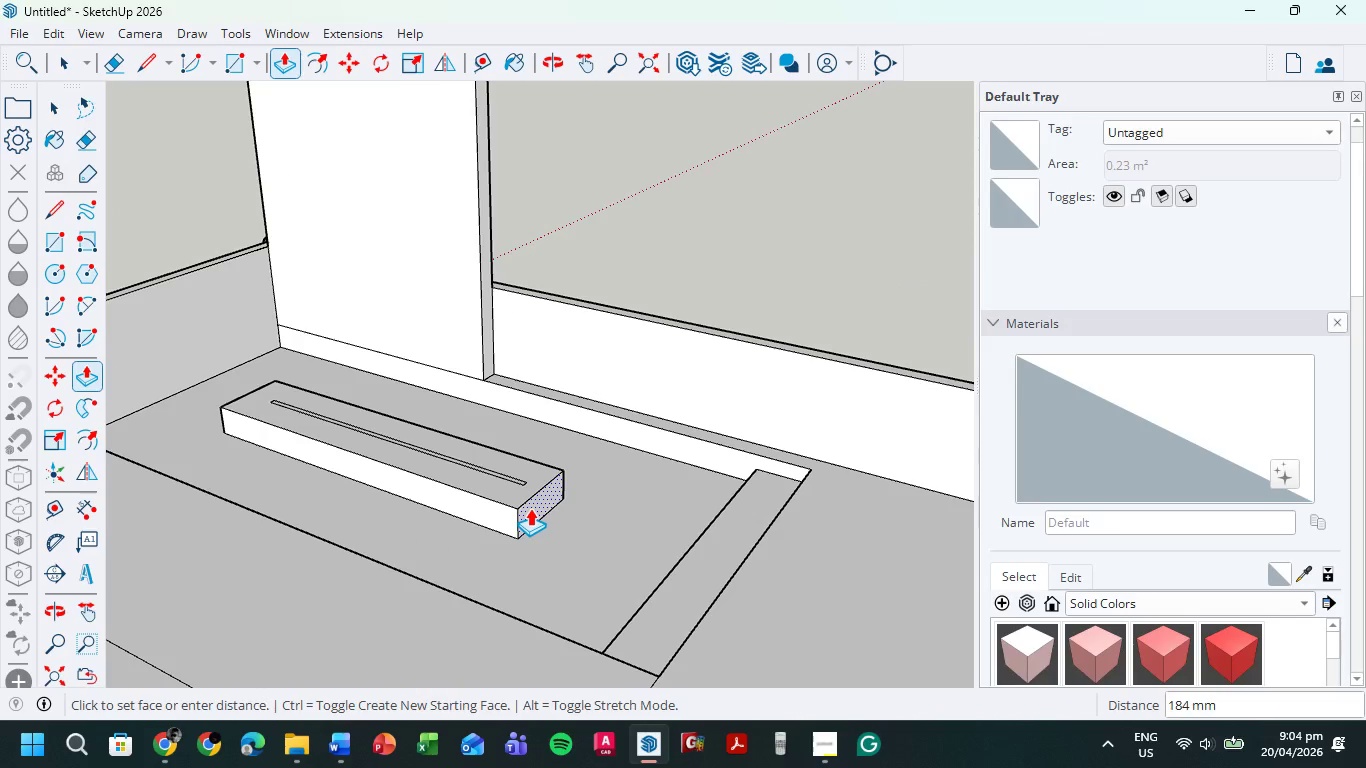 
key(Numpad1)
 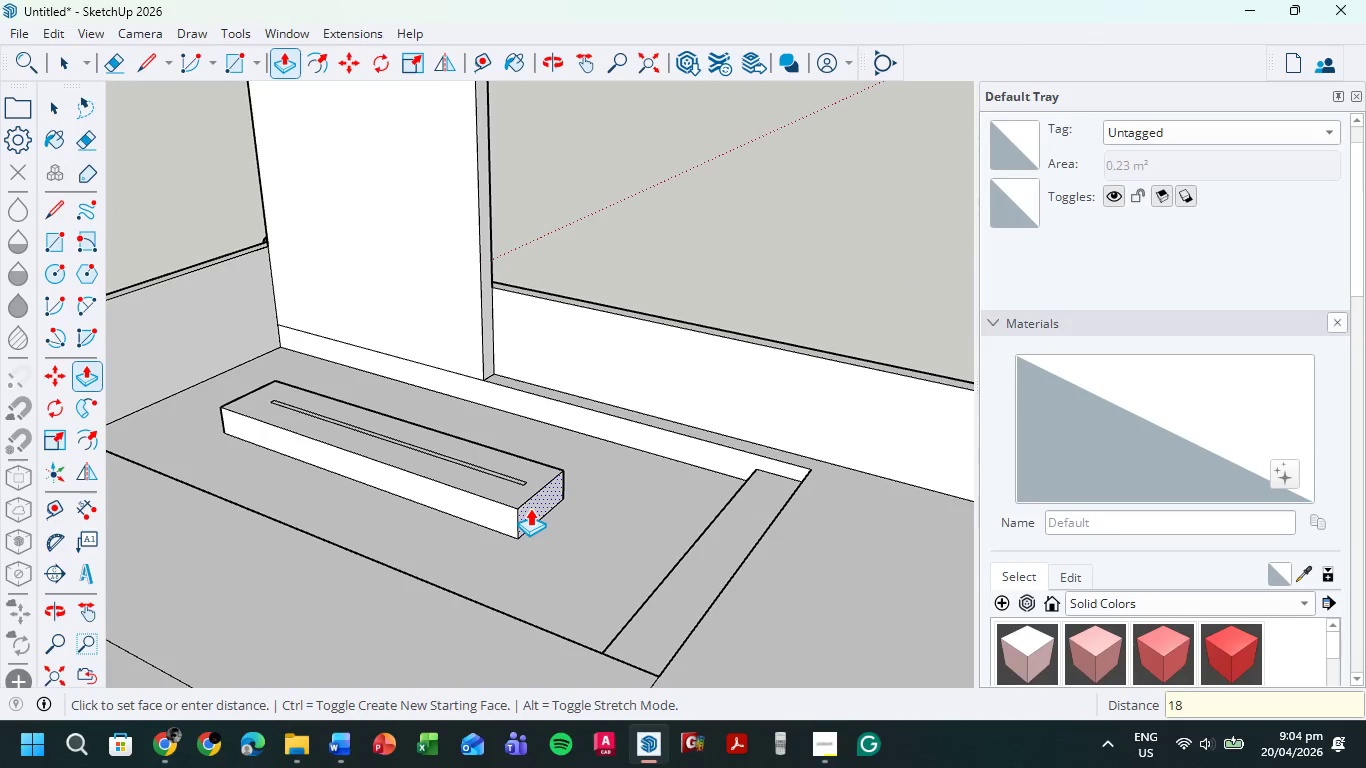 
key(Numpad8)
 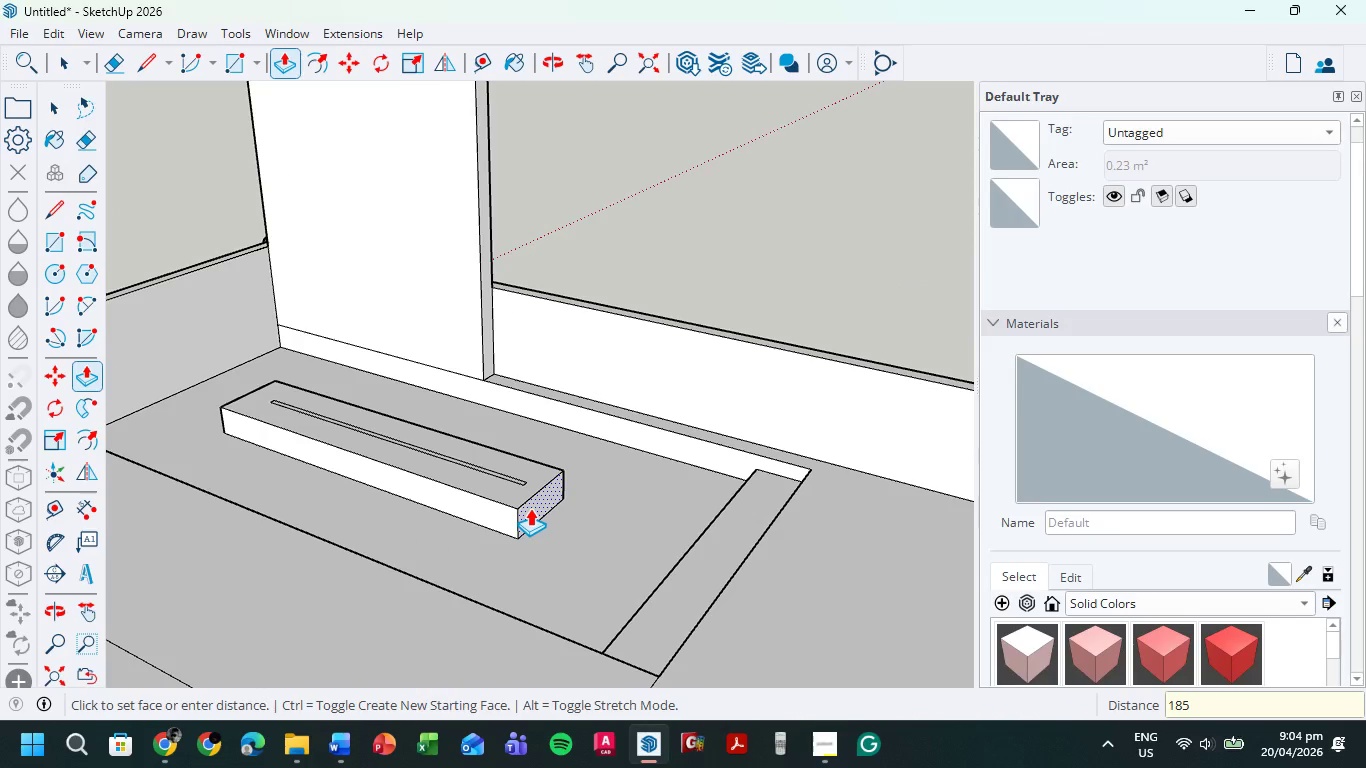 
key(Numpad5)
 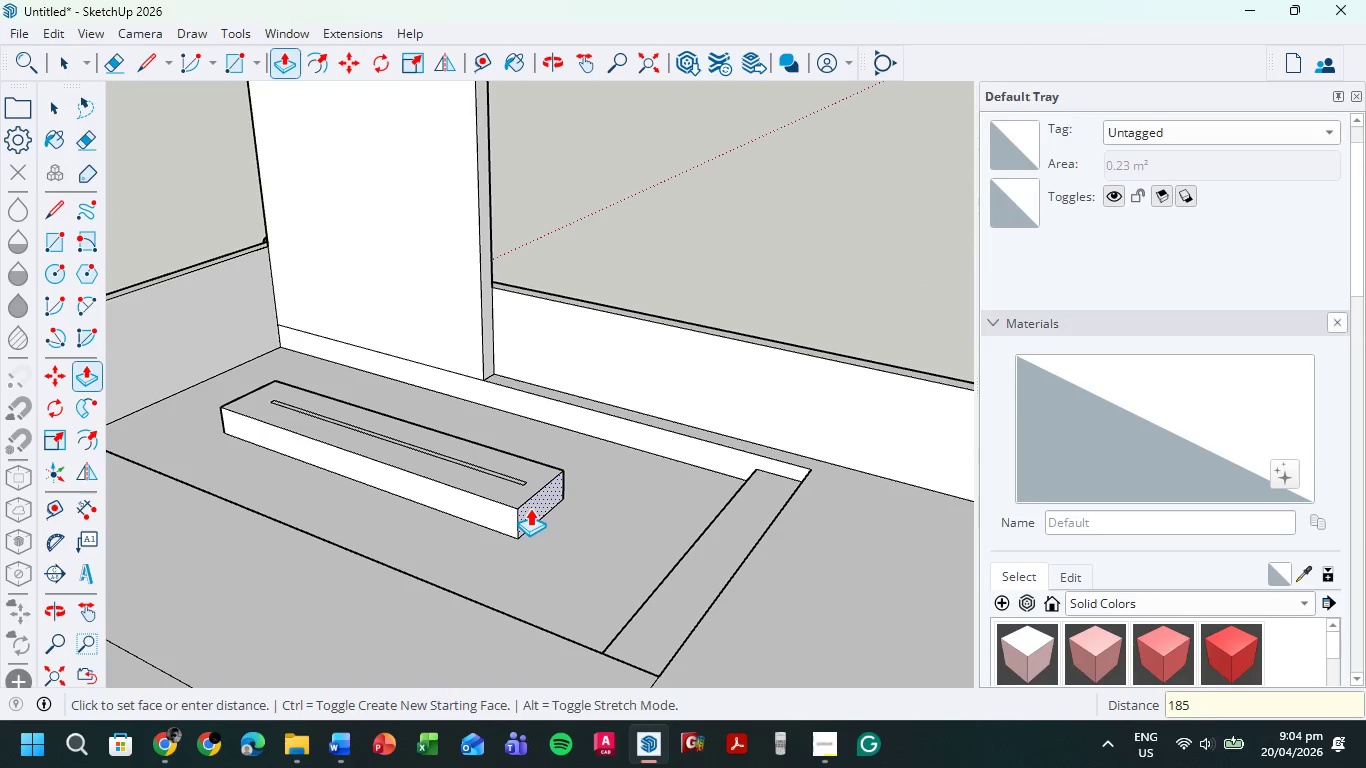 
key(NumpadEnter)
 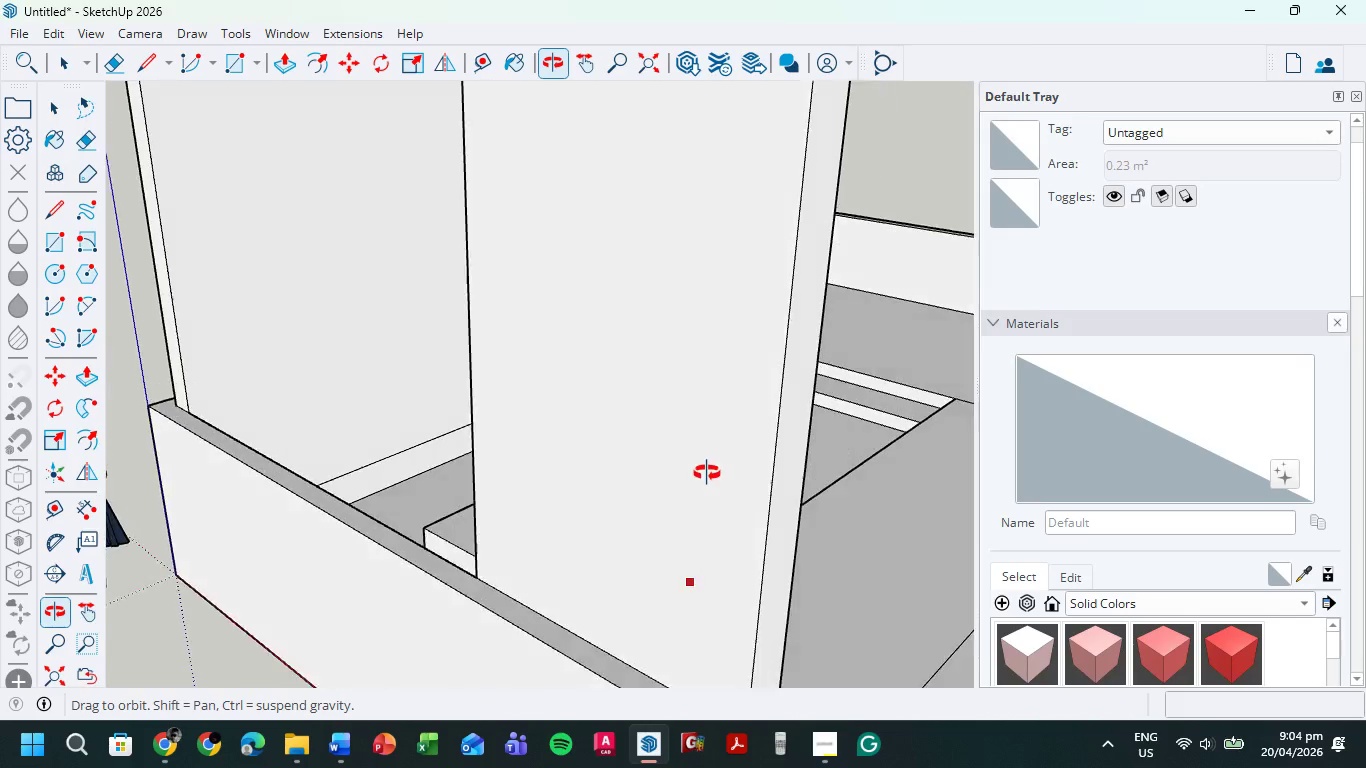 
scroll: coordinate [417, 528], scroll_direction: up, amount: 6.0
 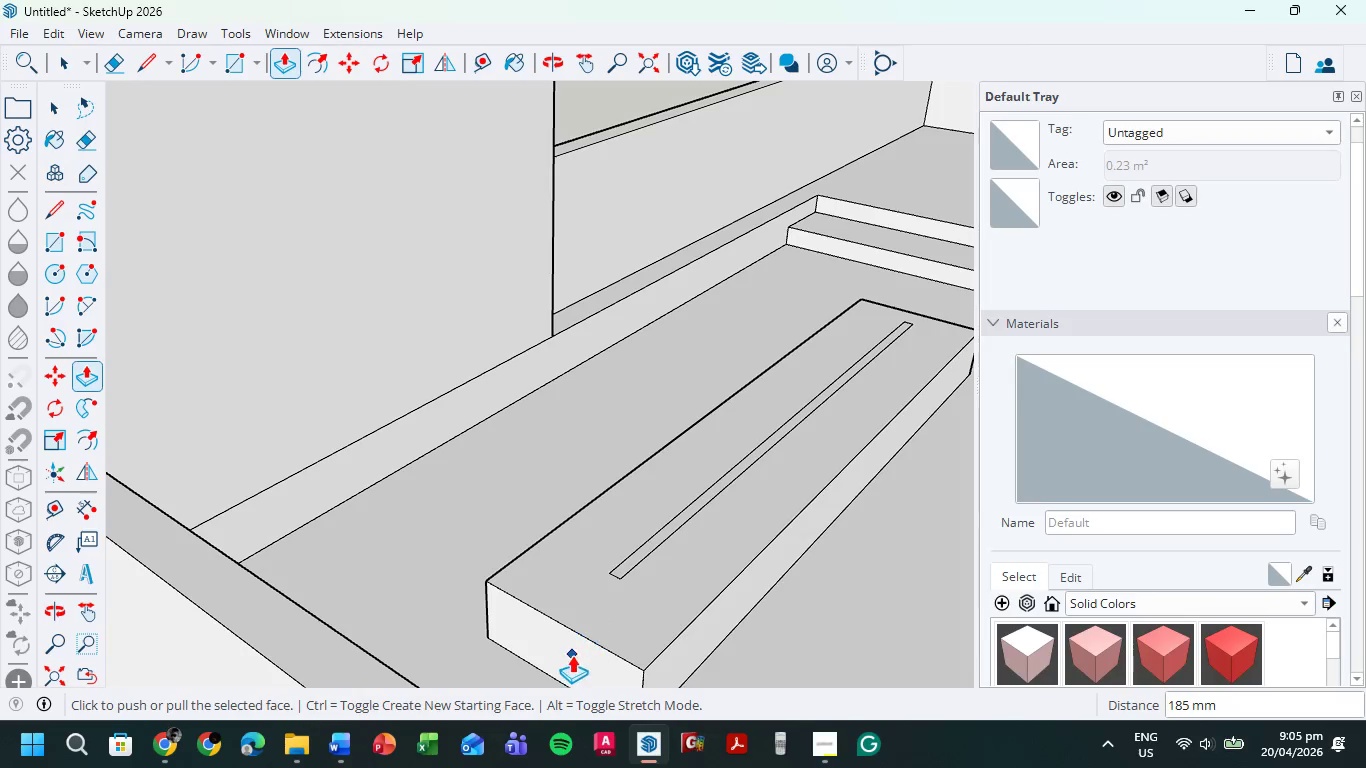 
left_click([566, 652])
 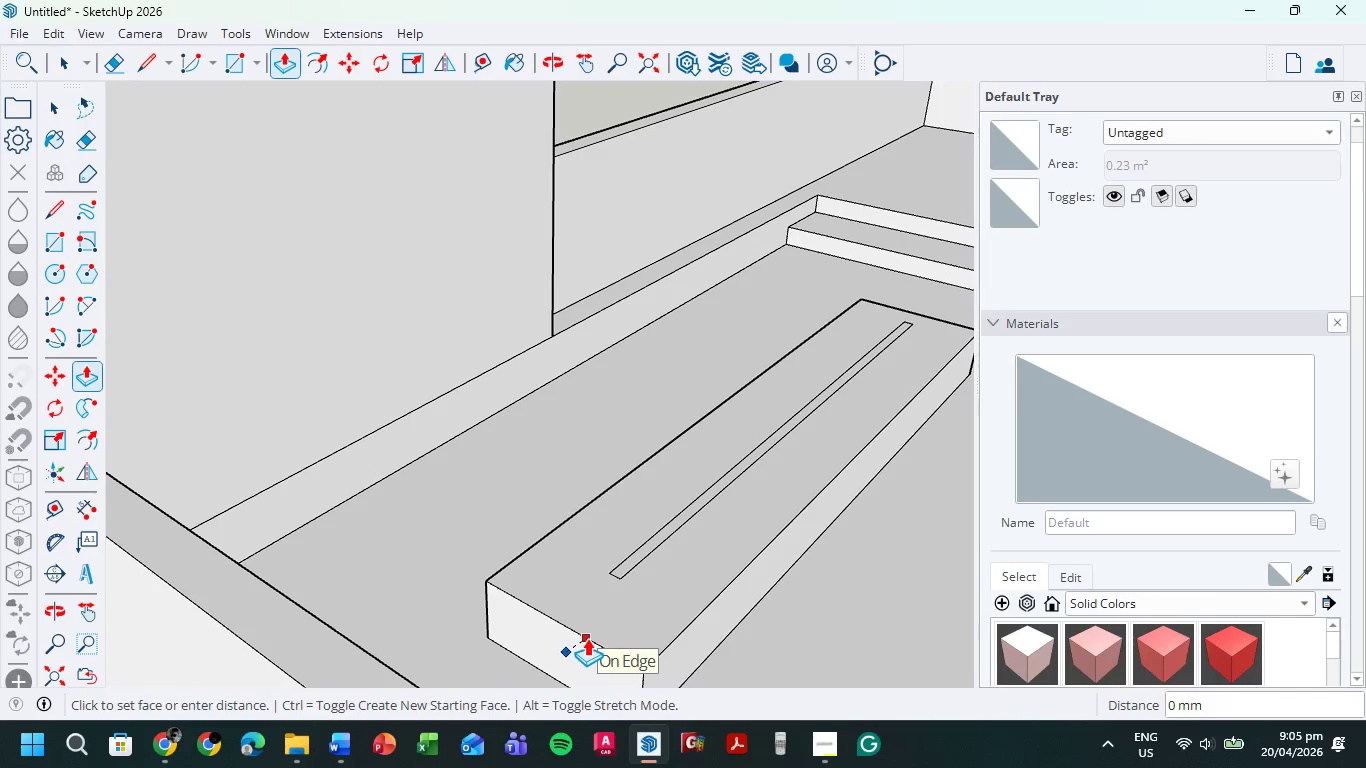 
key(Escape)
 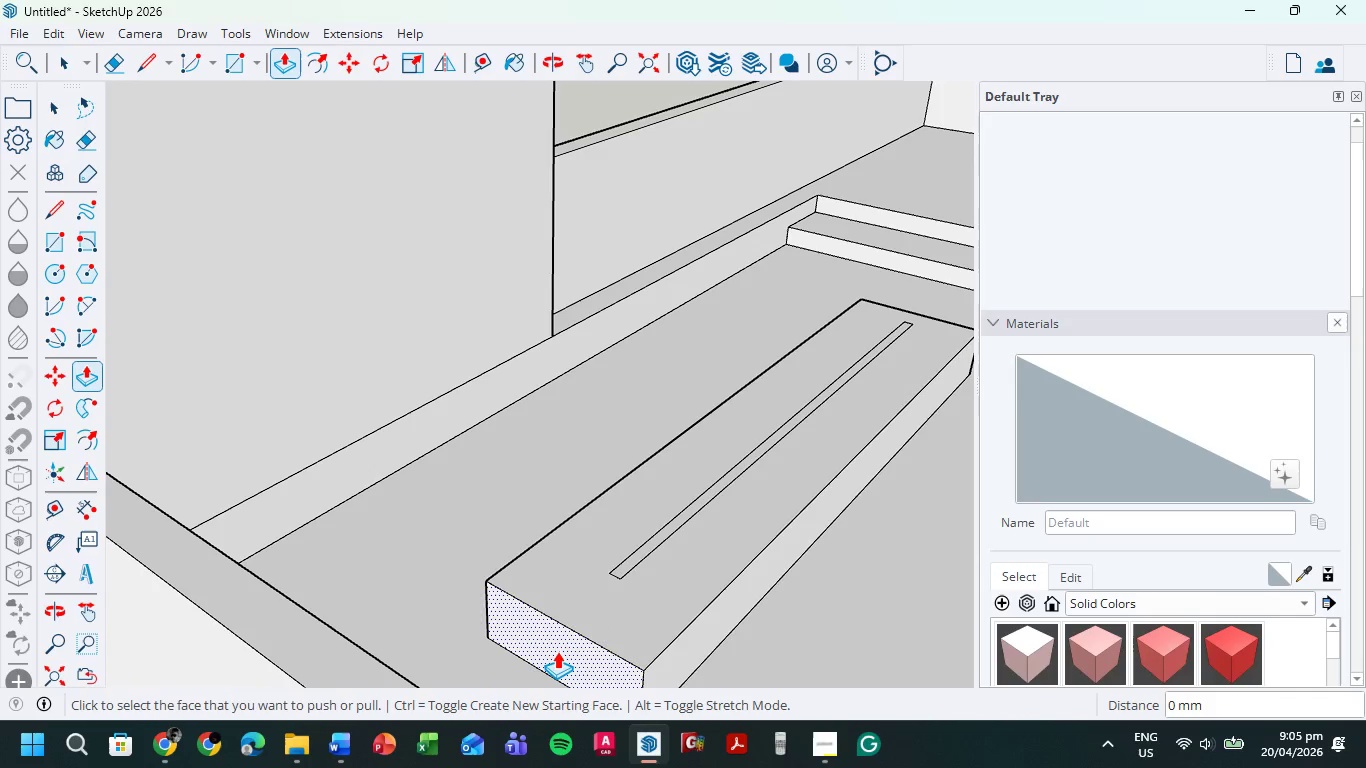 
left_click([557, 651])
 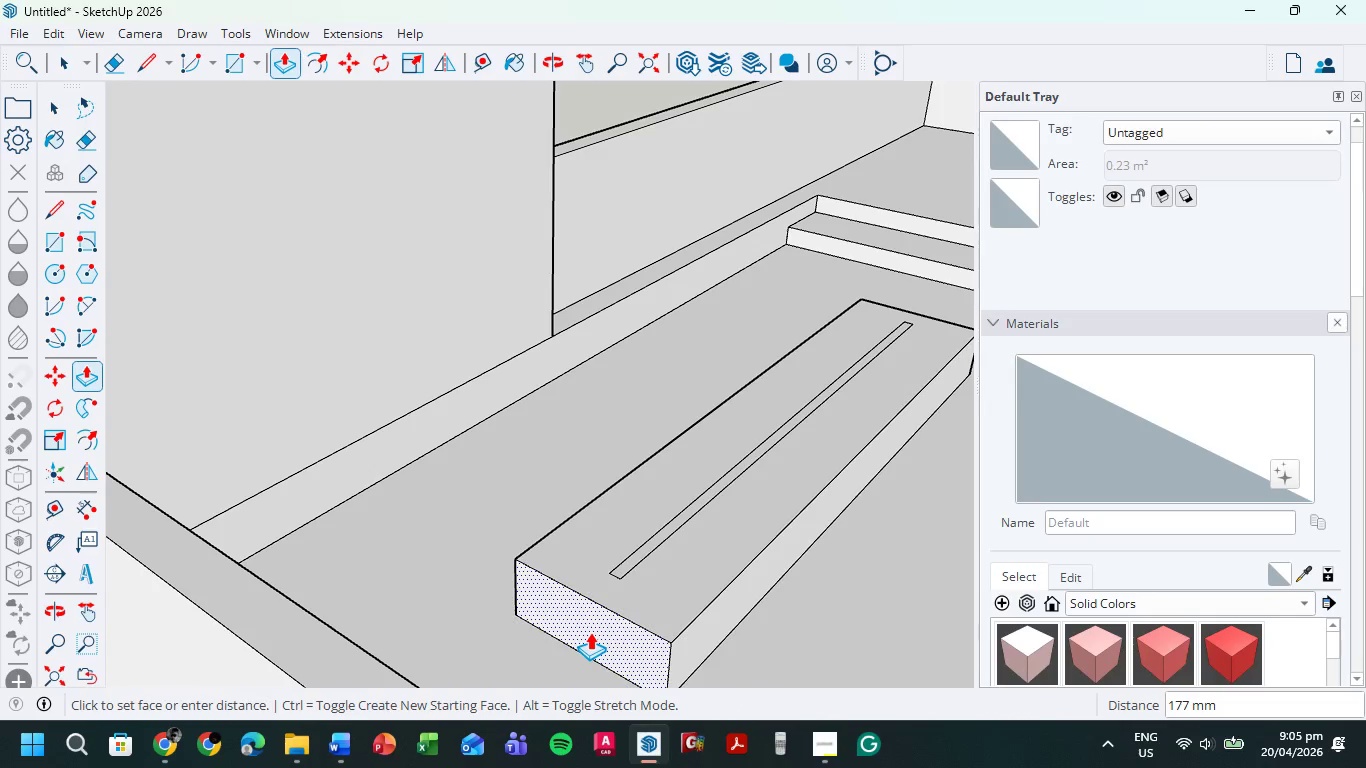 
key(Numpad1)
 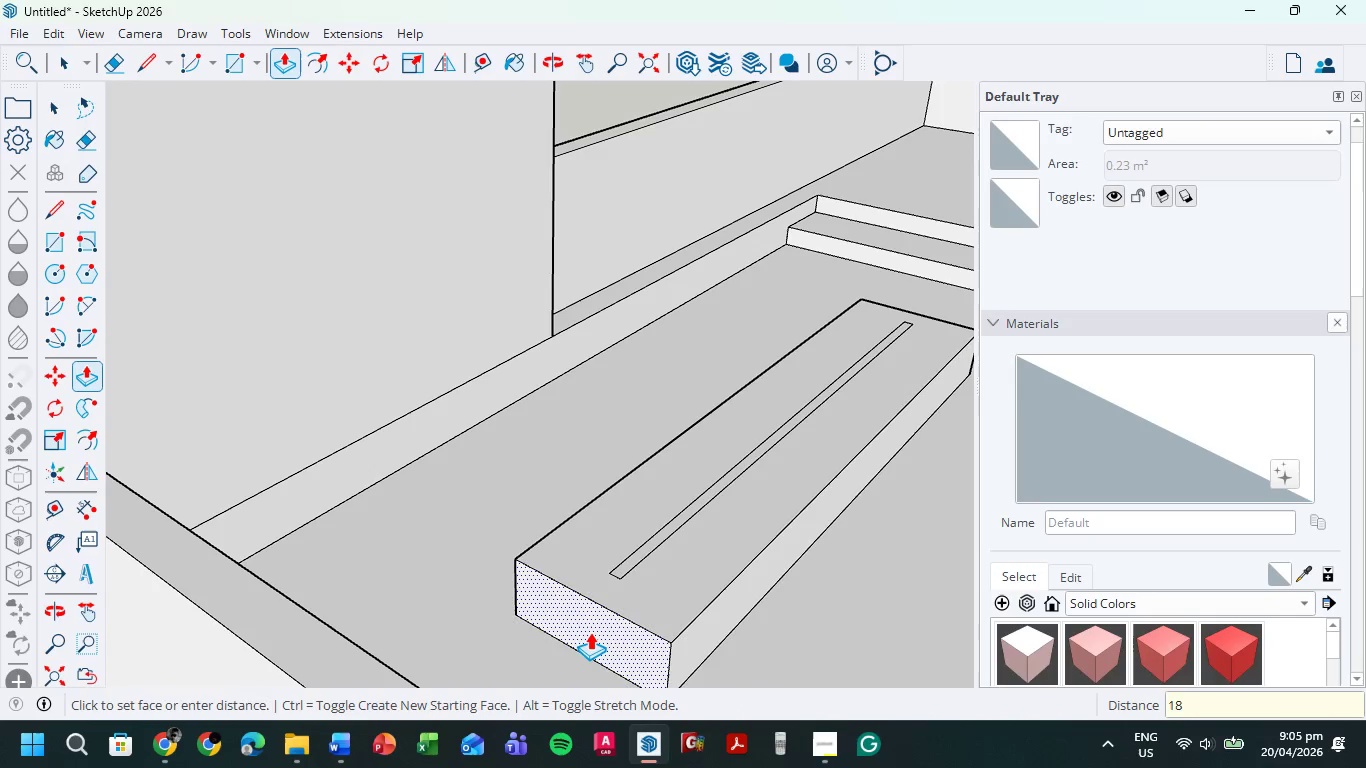 
key(Numpad8)
 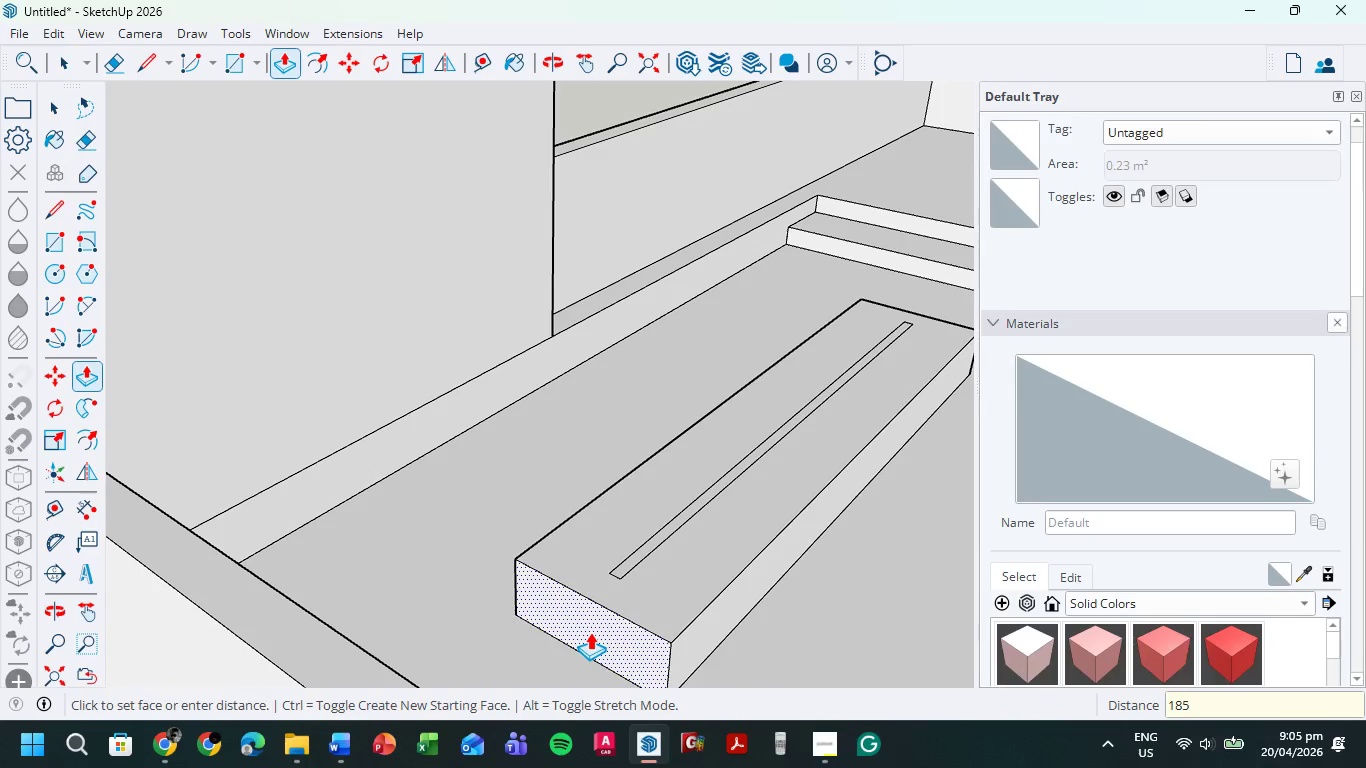 
key(Numpad5)
 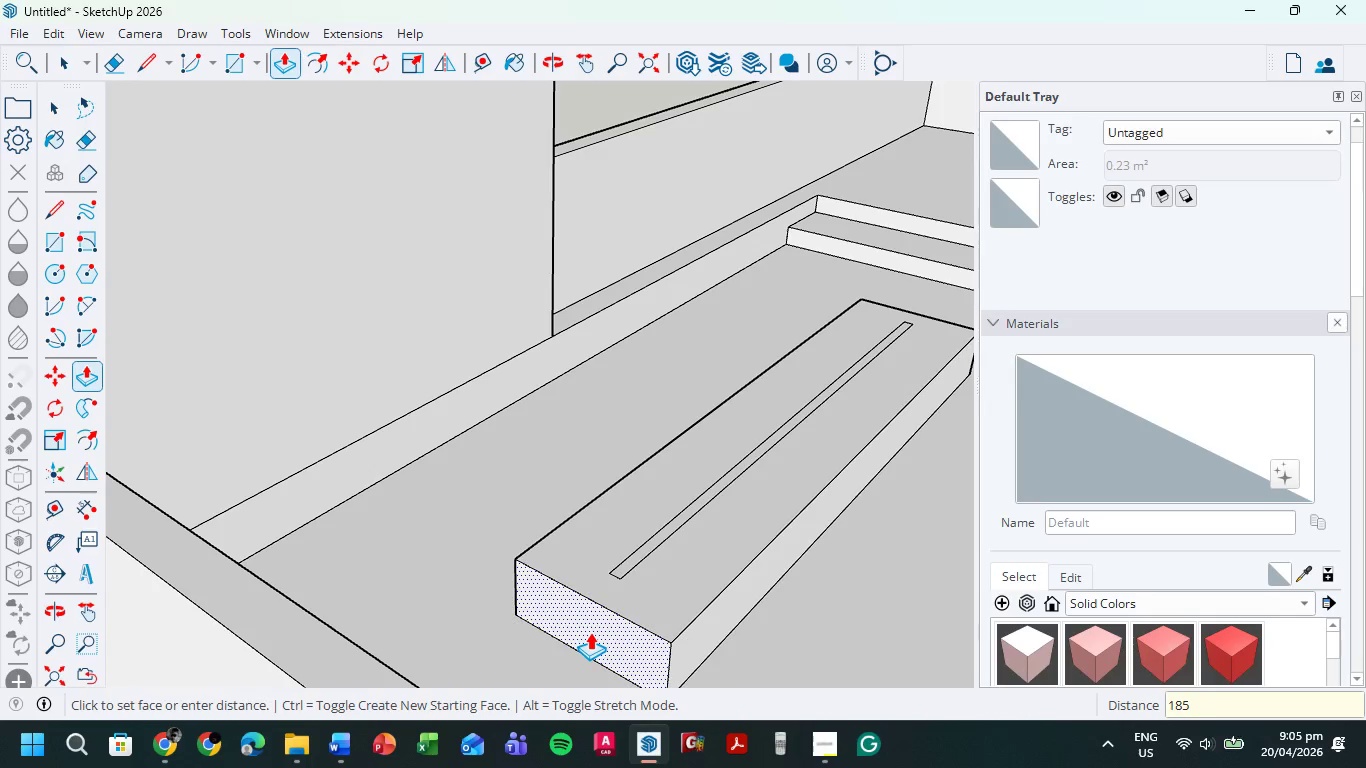 
key(NumpadEnter)
 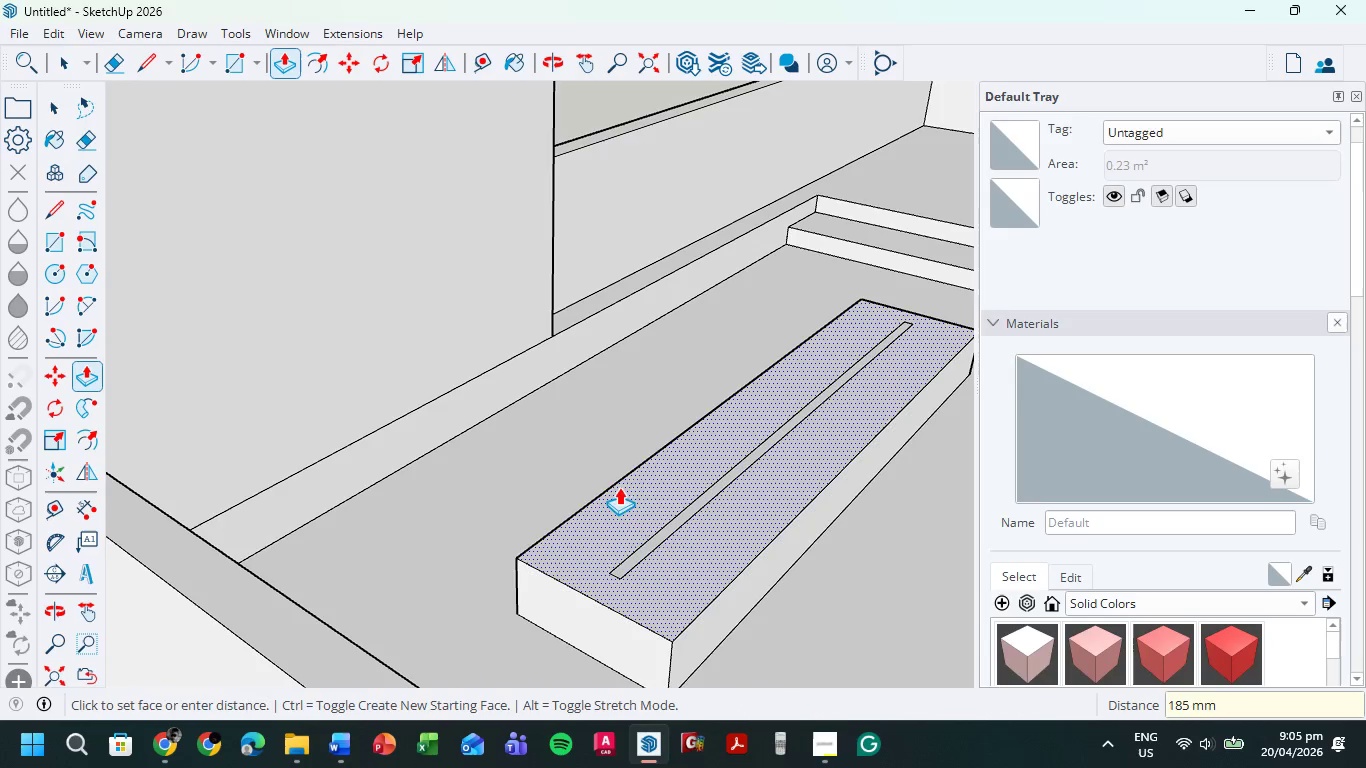 
scroll: coordinate [449, 480], scroll_direction: down, amount: 16.0
 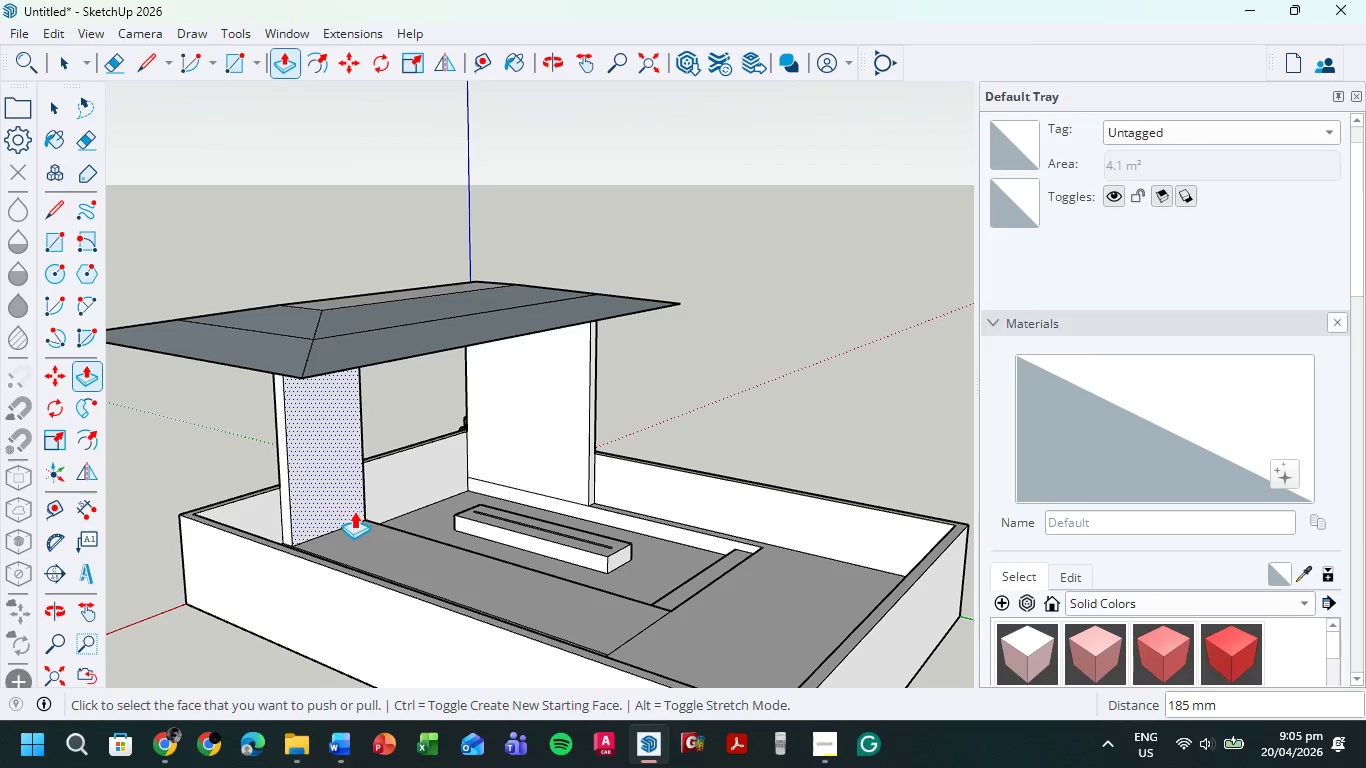 
hold_key(key=ShiftLeft, duration=0.36)
 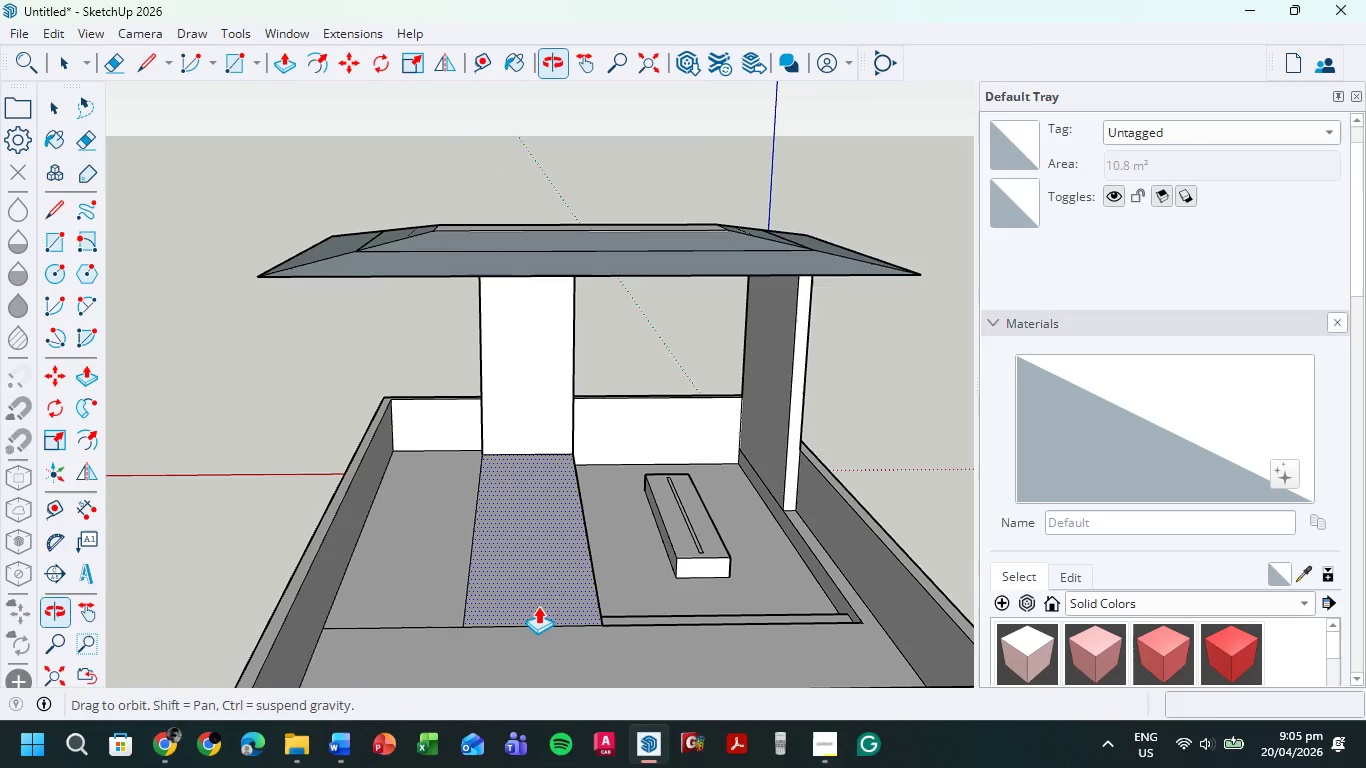 
scroll: coordinate [381, 531], scroll_direction: down, amount: 2.0
 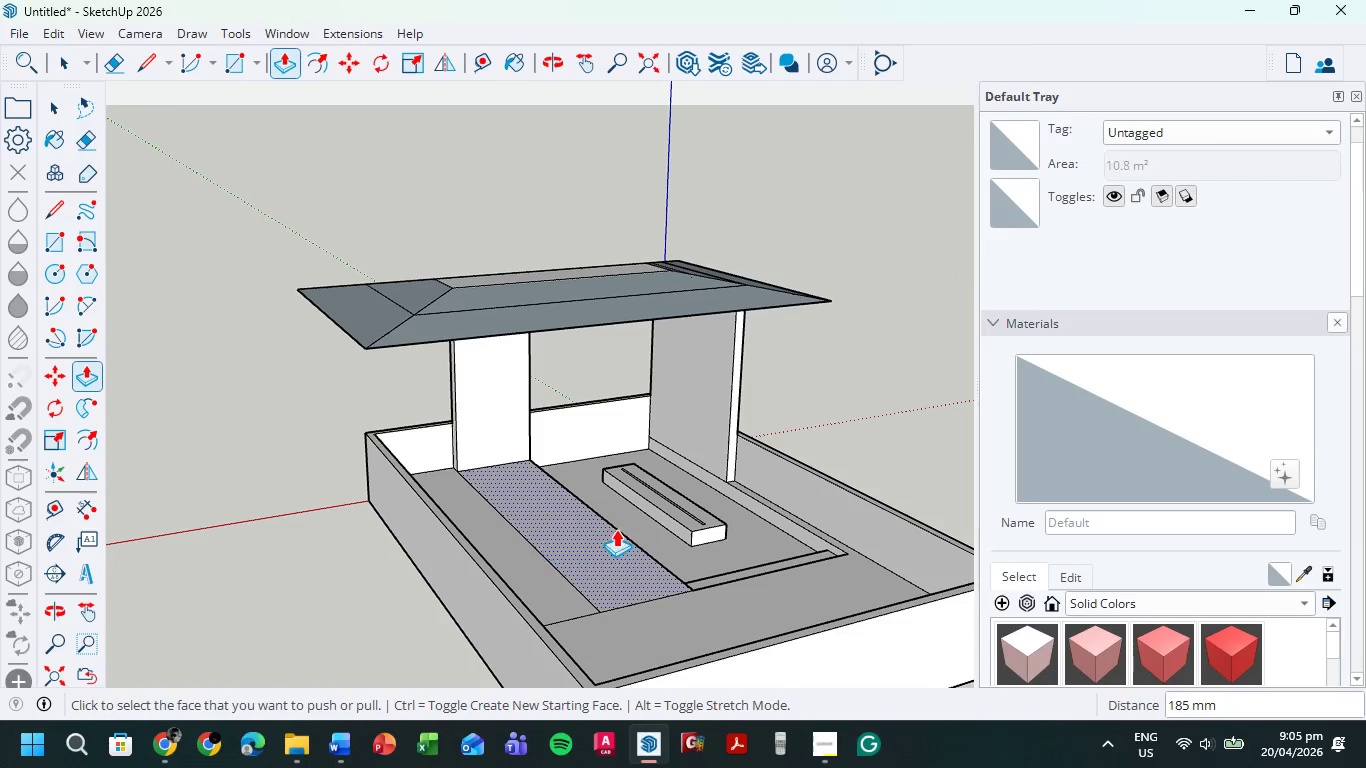 
hold_key(key=ShiftLeft, duration=0.67)
 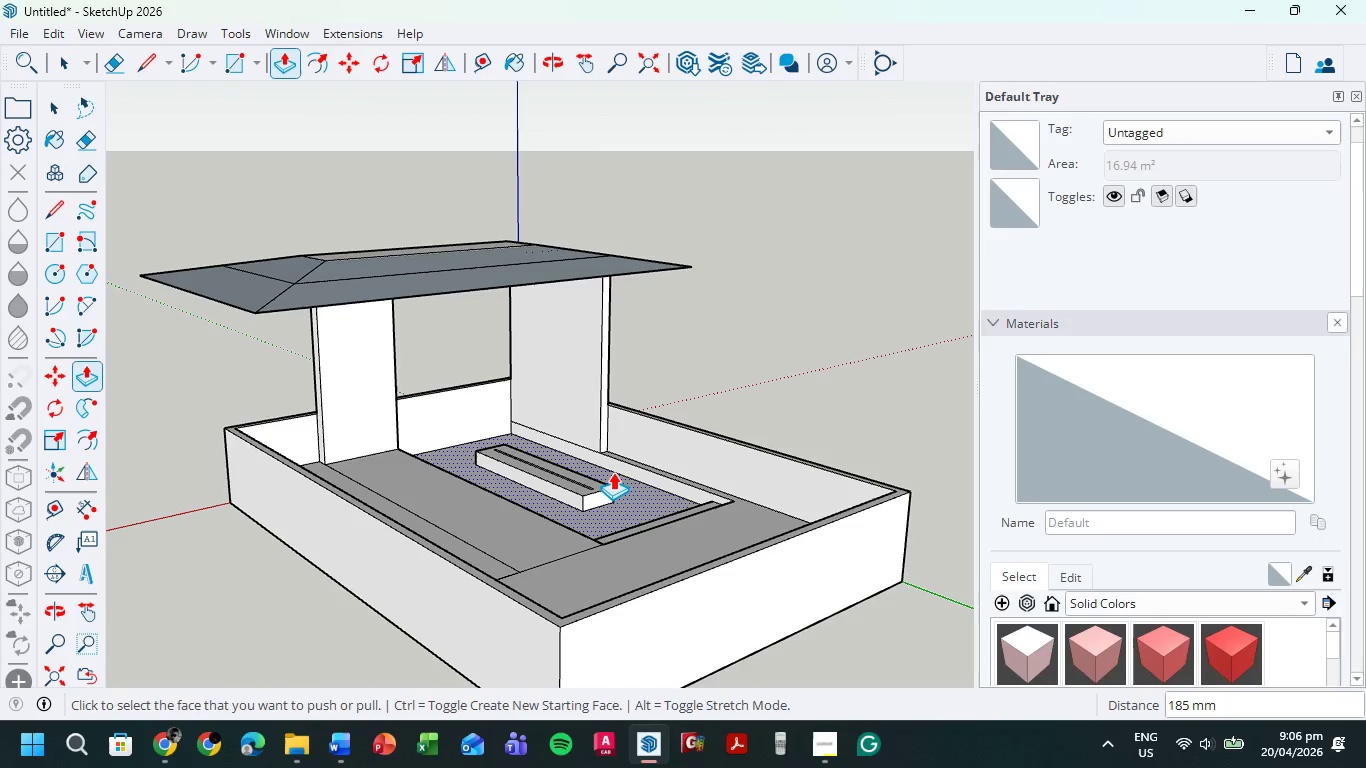 
wait(92.23)
 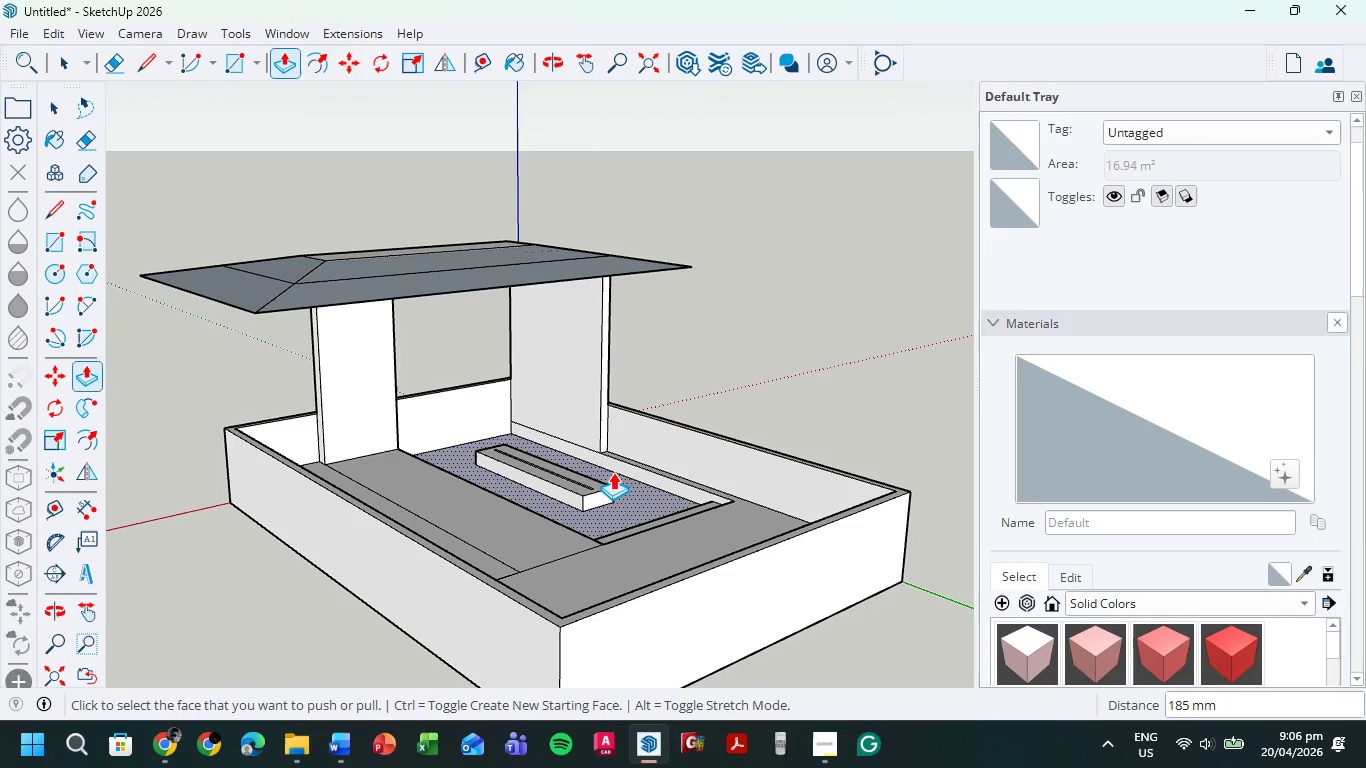 
left_click([65, 68])
 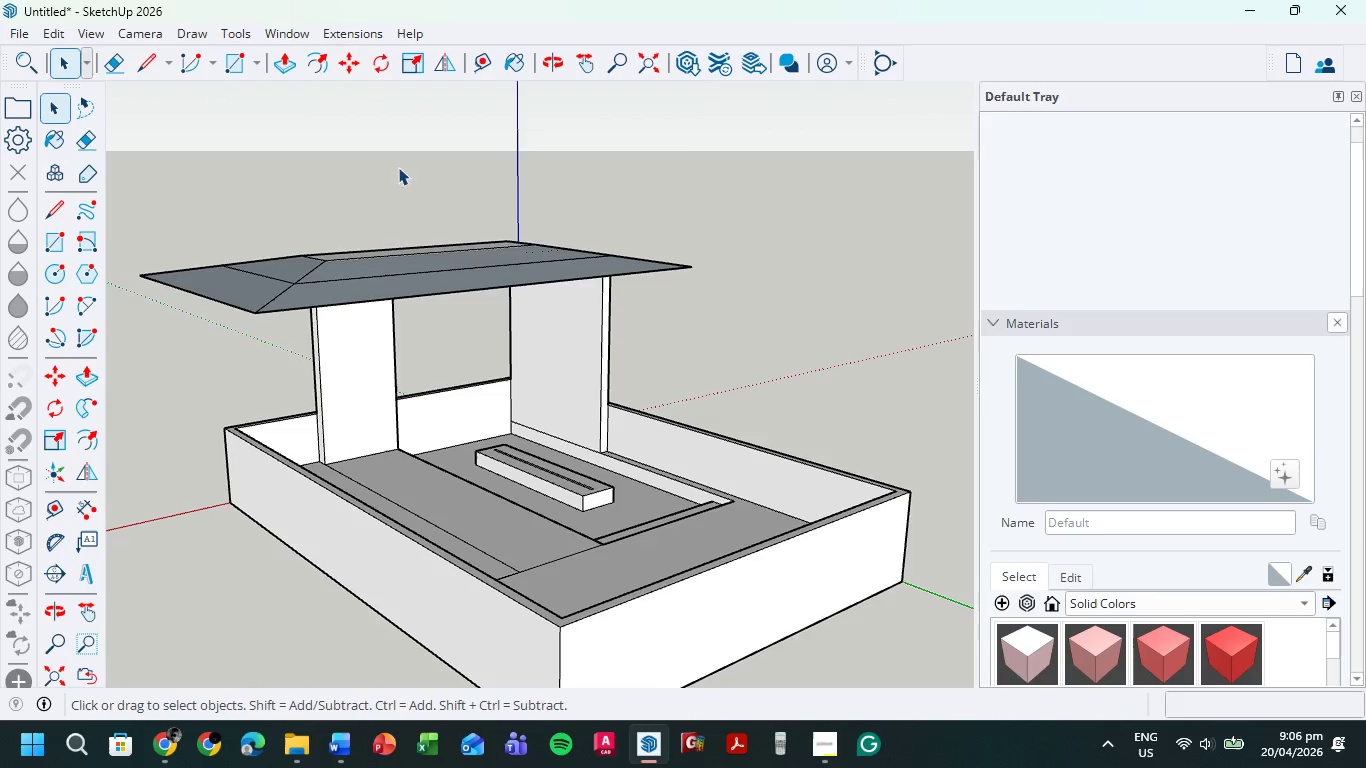 
scroll: coordinate [538, 193], scroll_direction: down, amount: 4.0
 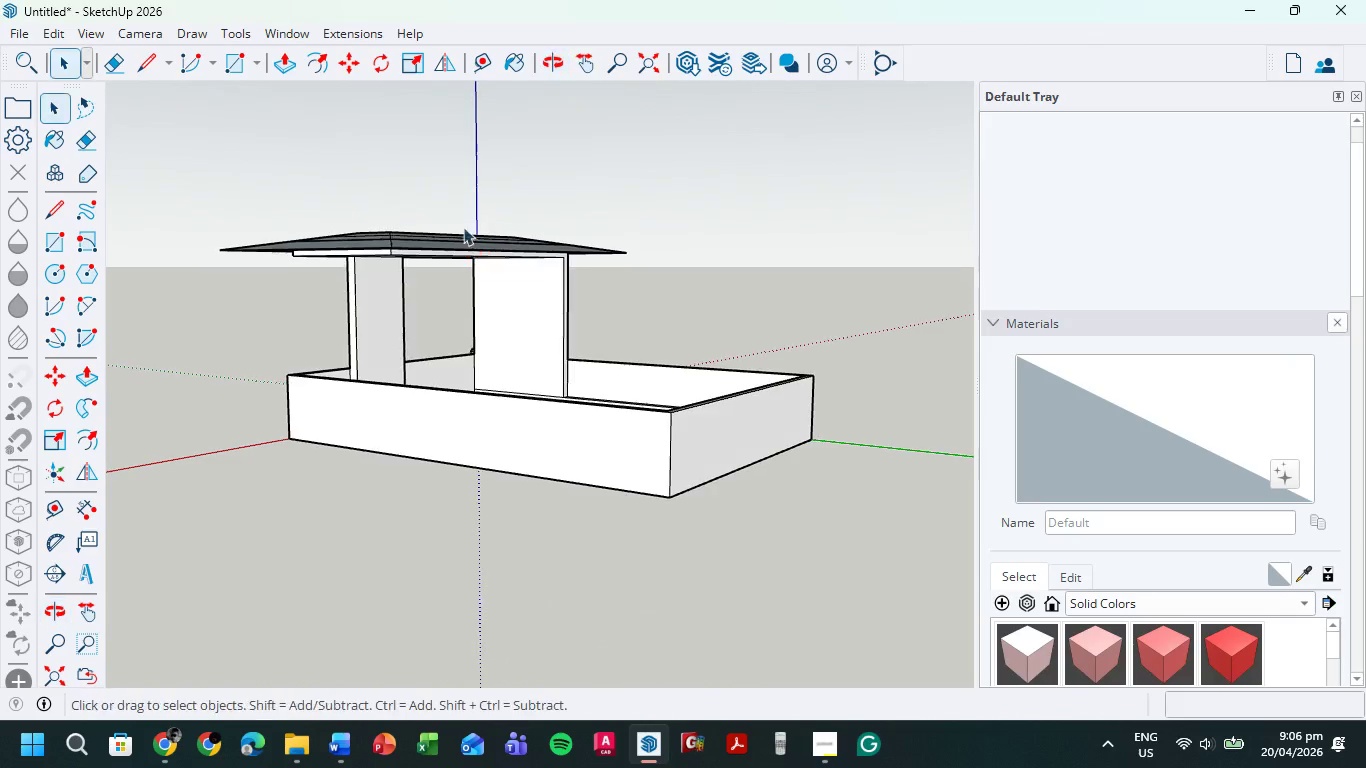 
scroll: coordinate [391, 208], scroll_direction: up, amount: 11.0
 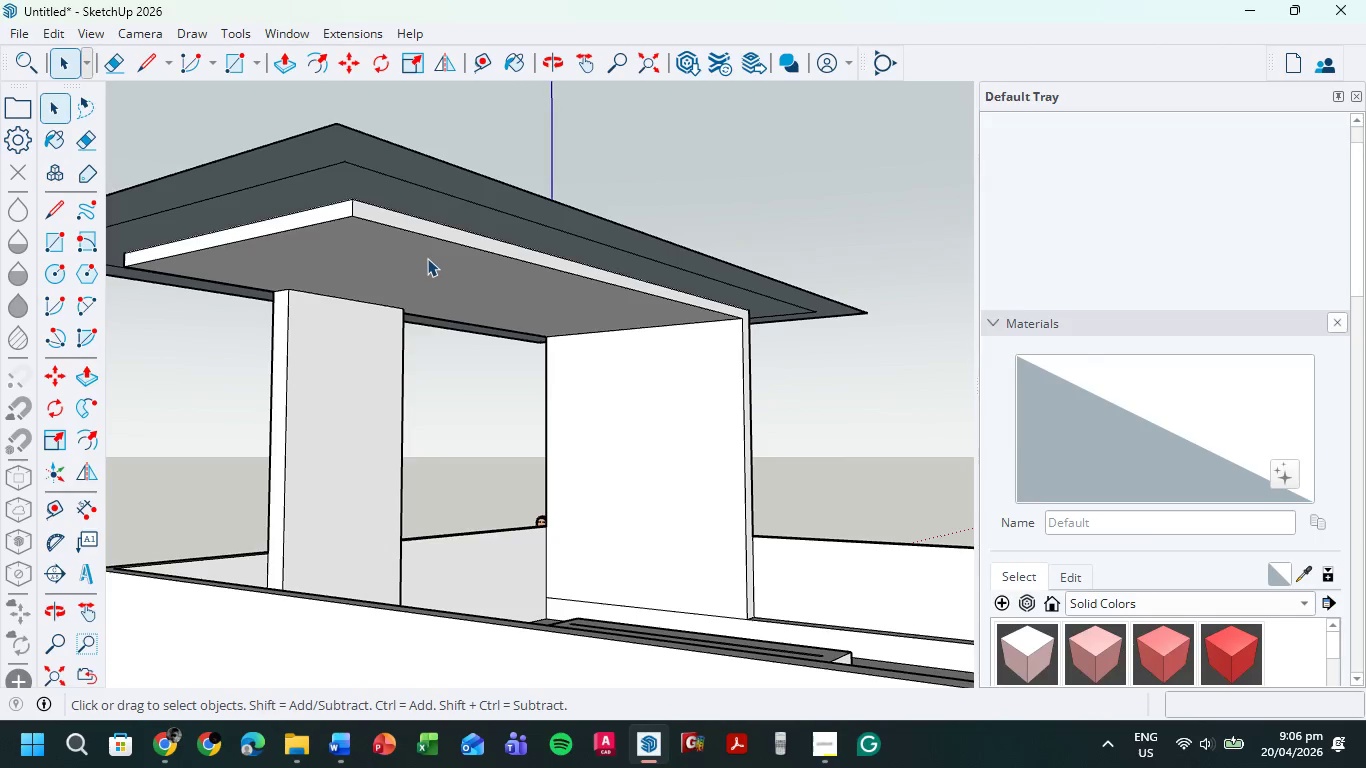 
scroll: coordinate [680, 313], scroll_direction: down, amount: 5.0
 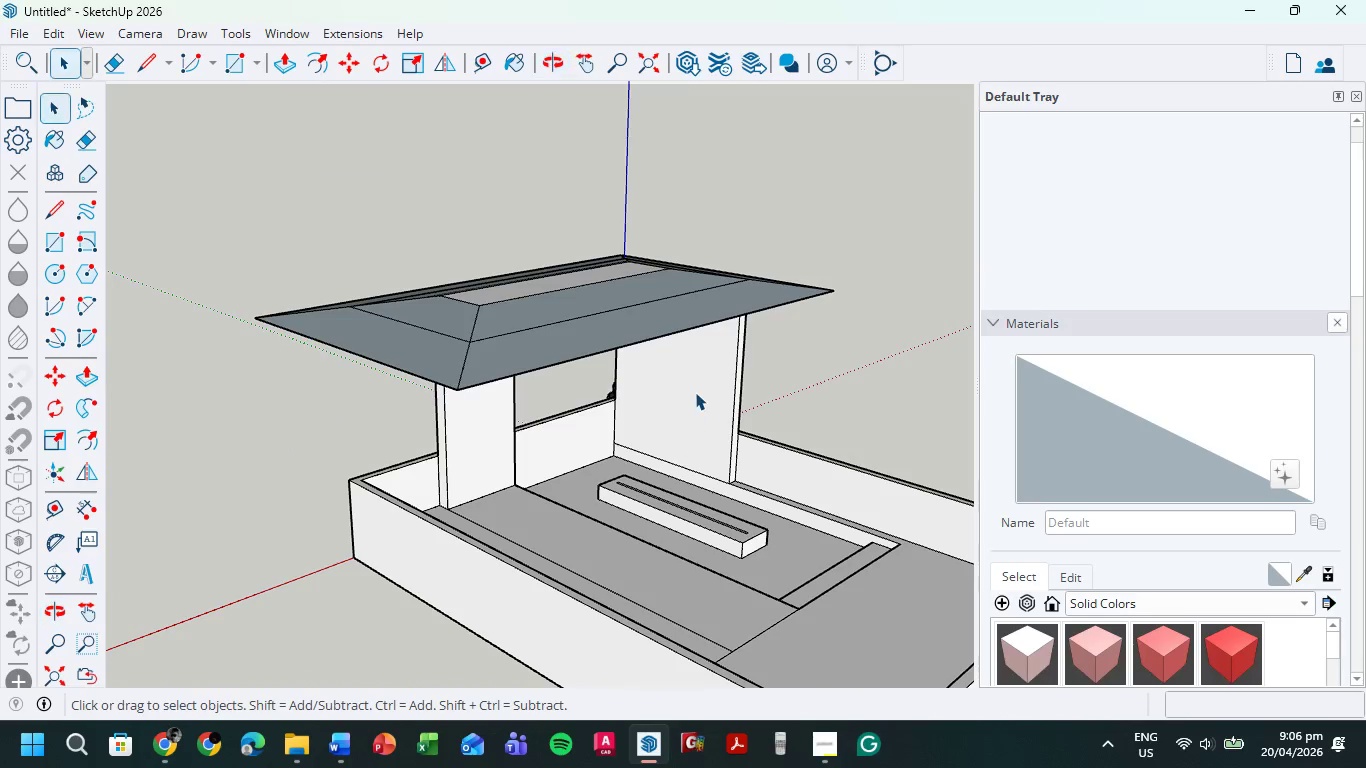 
scroll: coordinate [697, 387], scroll_direction: up, amount: 3.0
 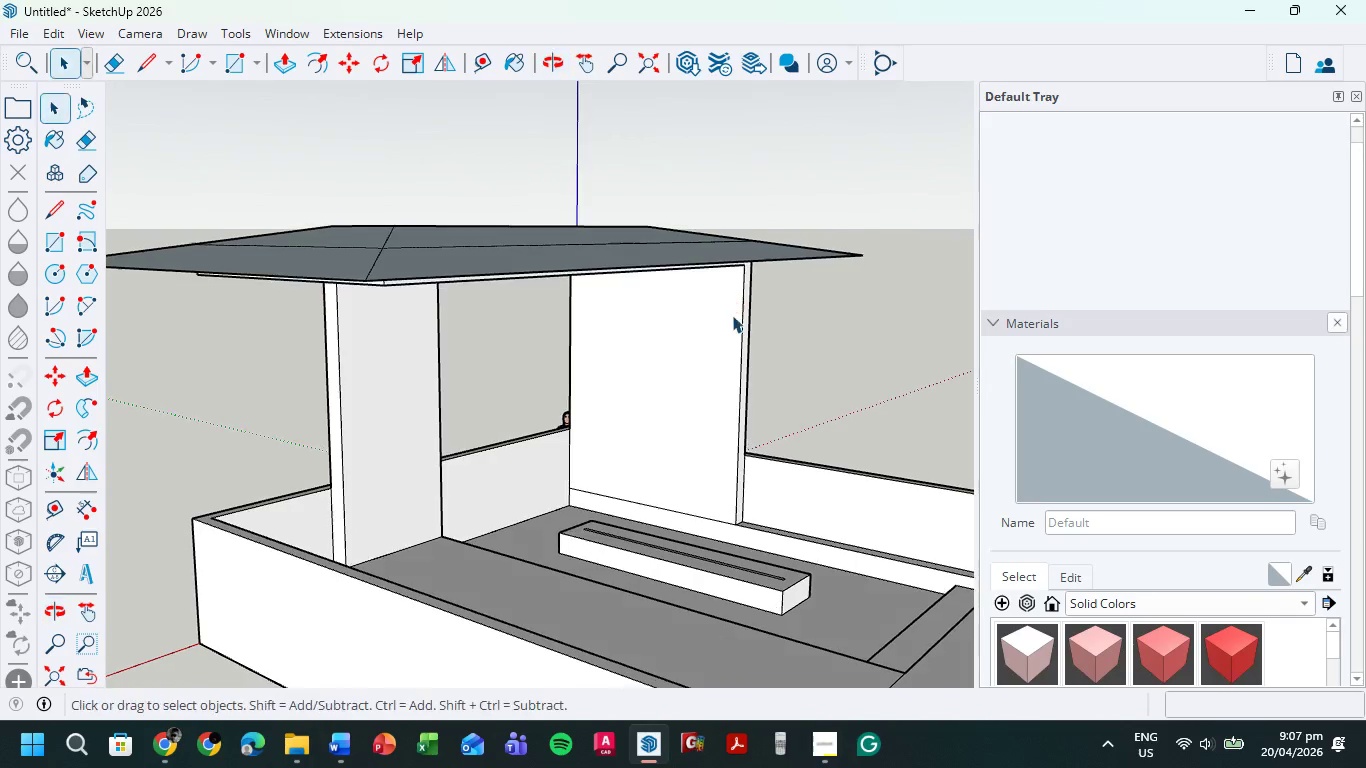 
scroll: coordinate [616, 325], scroll_direction: none, amount: 0.0
 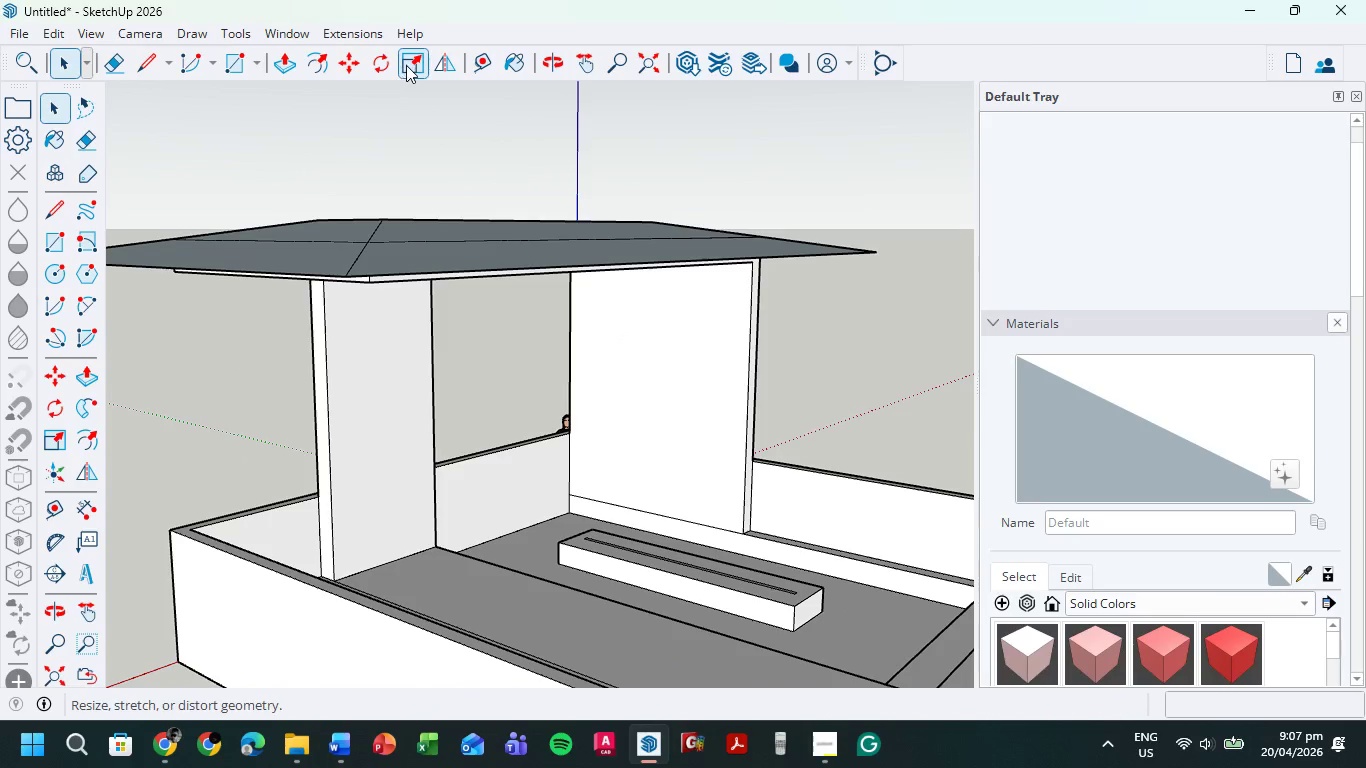 
left_click([283, 62])
 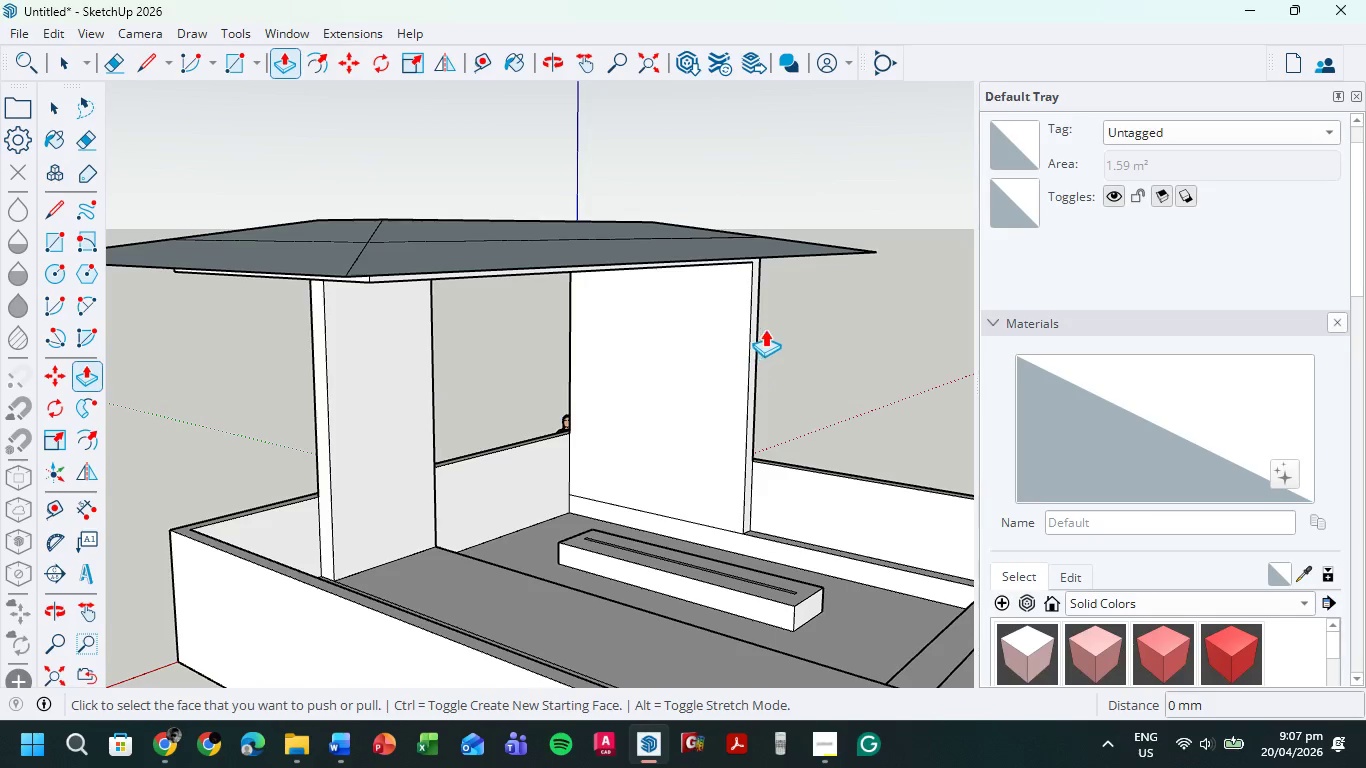 
scroll: coordinate [773, 265], scroll_direction: up, amount: 8.0
 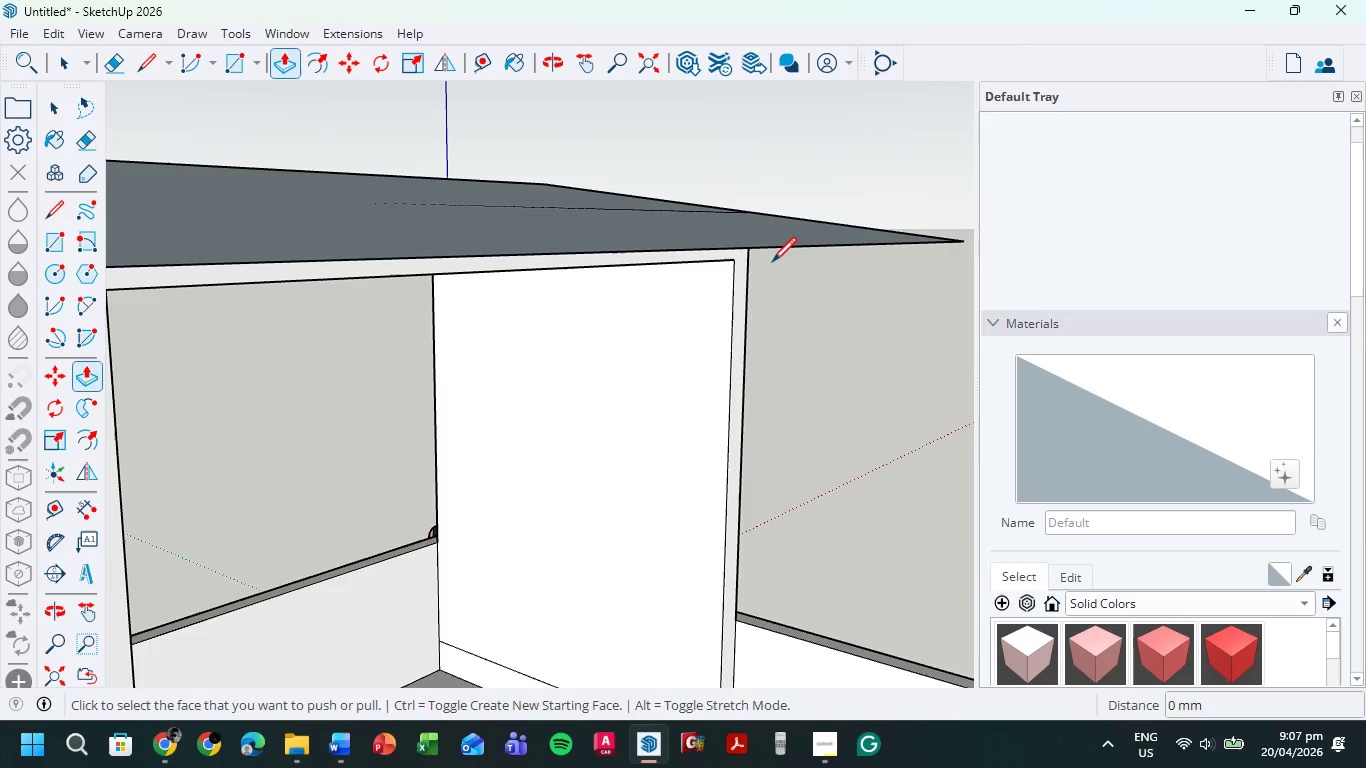 
key(L)
 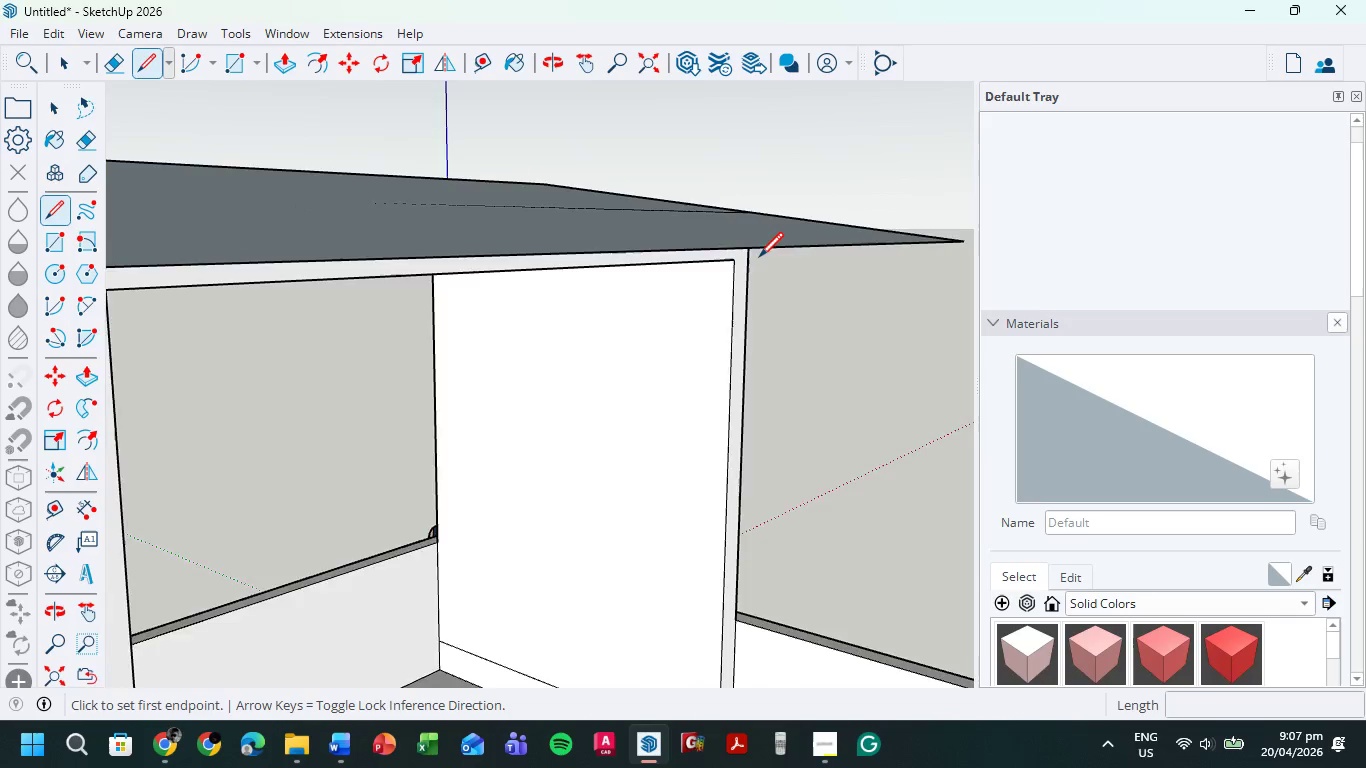 
scroll: coordinate [759, 259], scroll_direction: up, amount: 5.0
 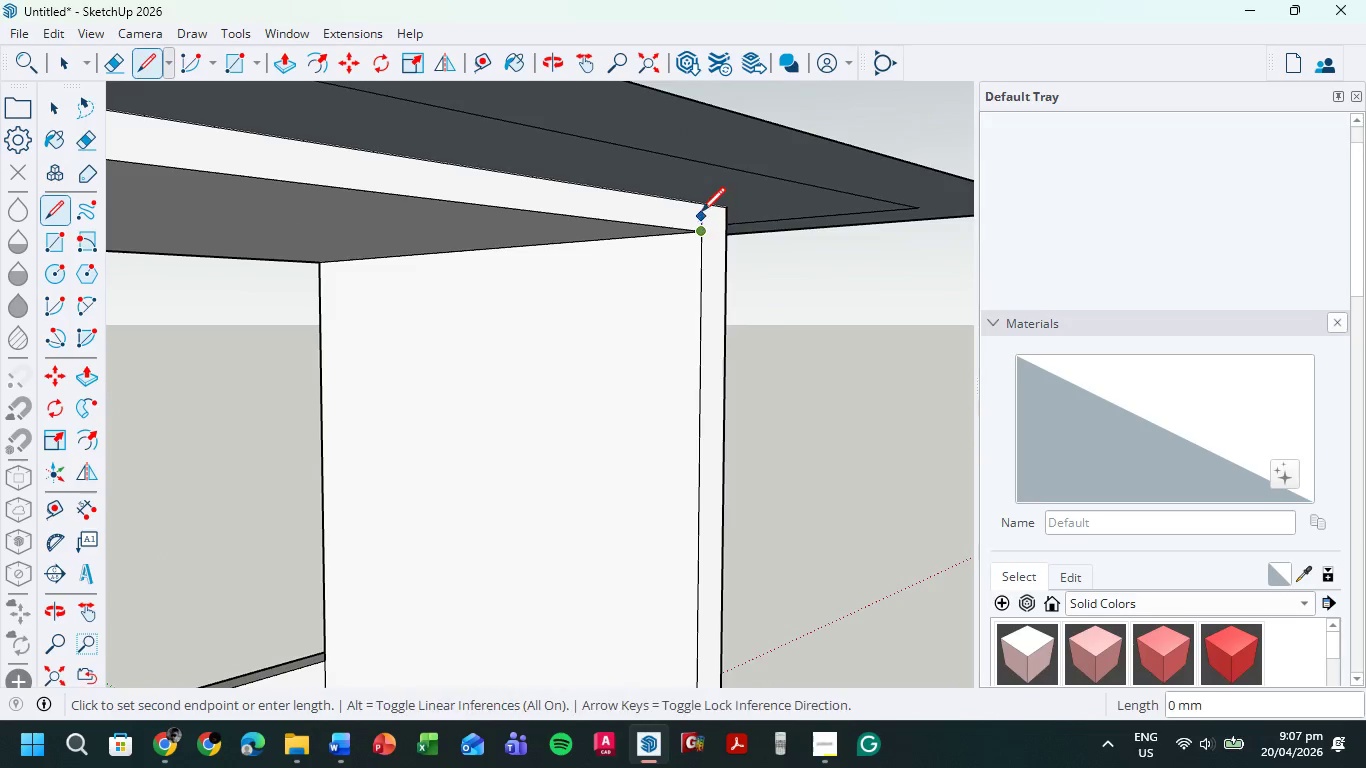 
left_click([700, 201])
 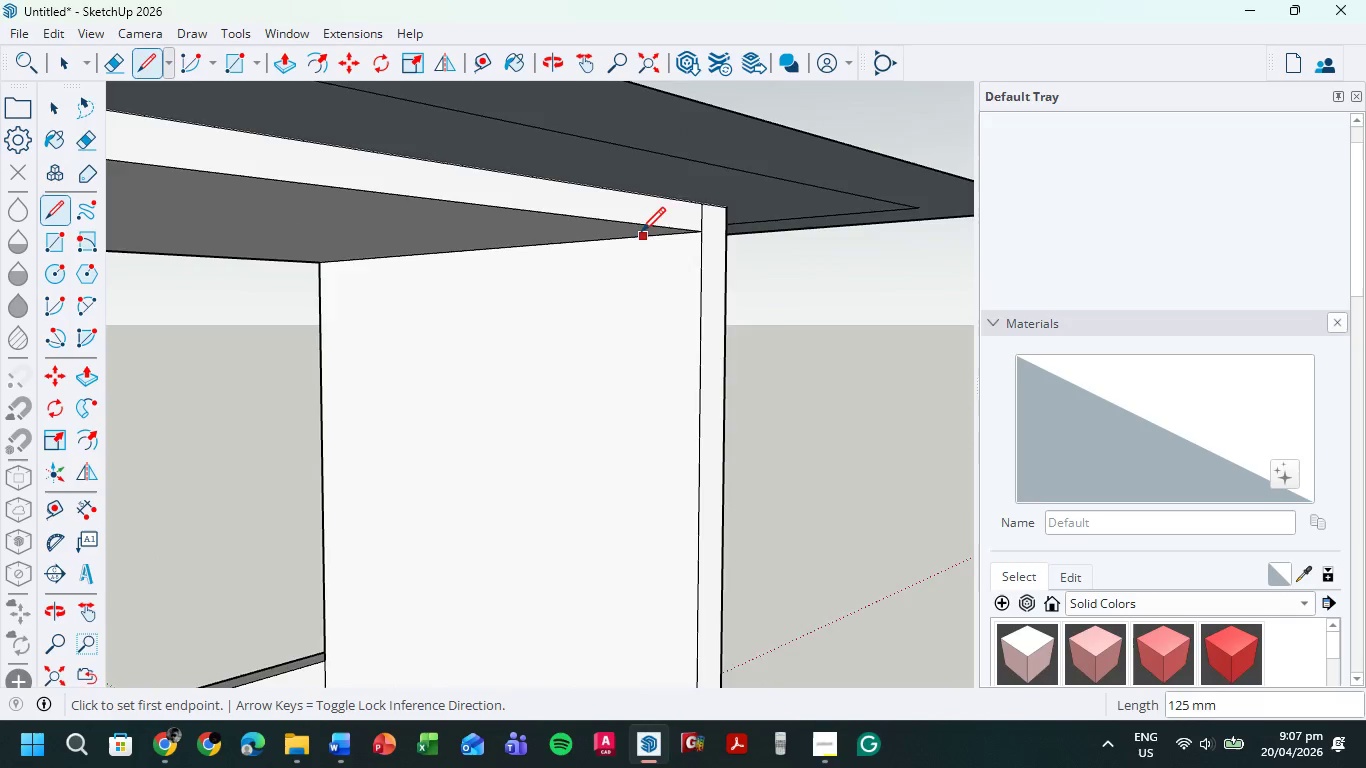 
key(P)
 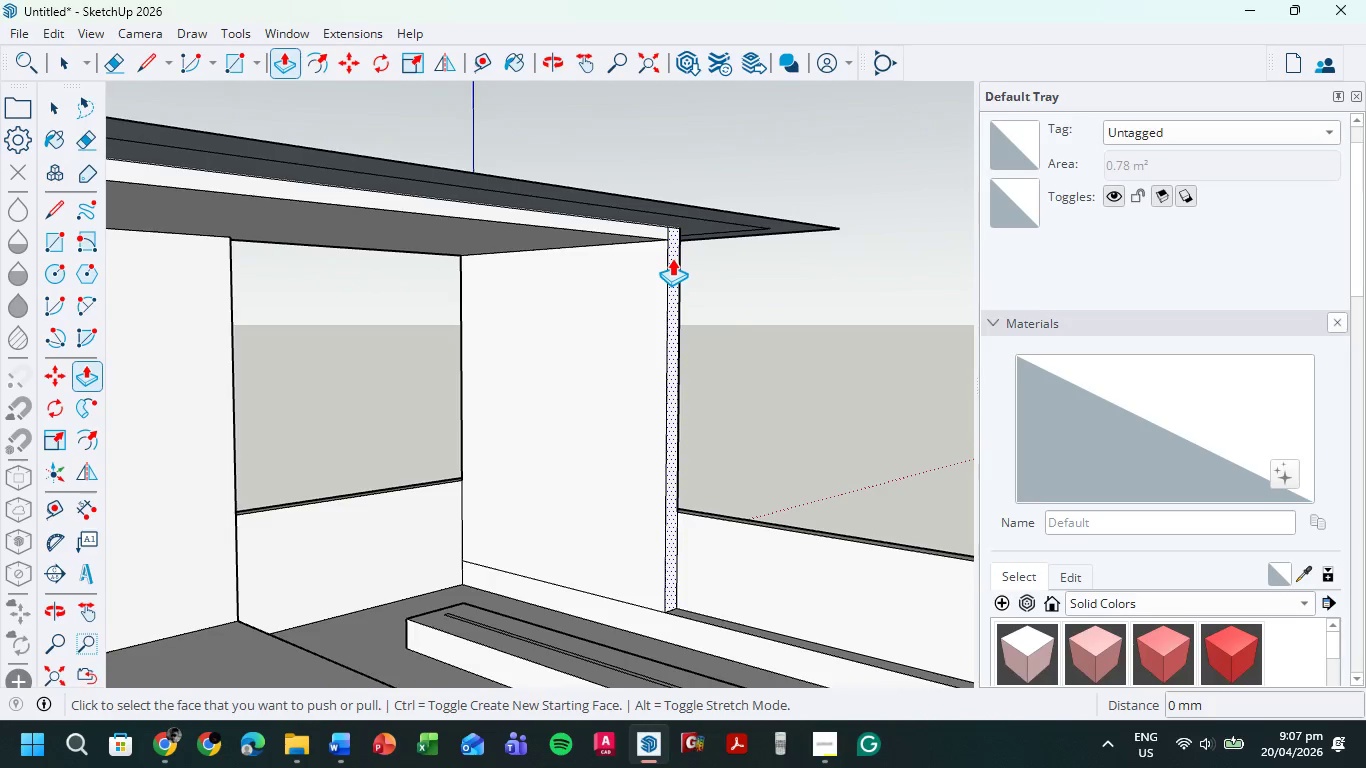 
scroll: coordinate [640, 253], scroll_direction: down, amount: 9.0
 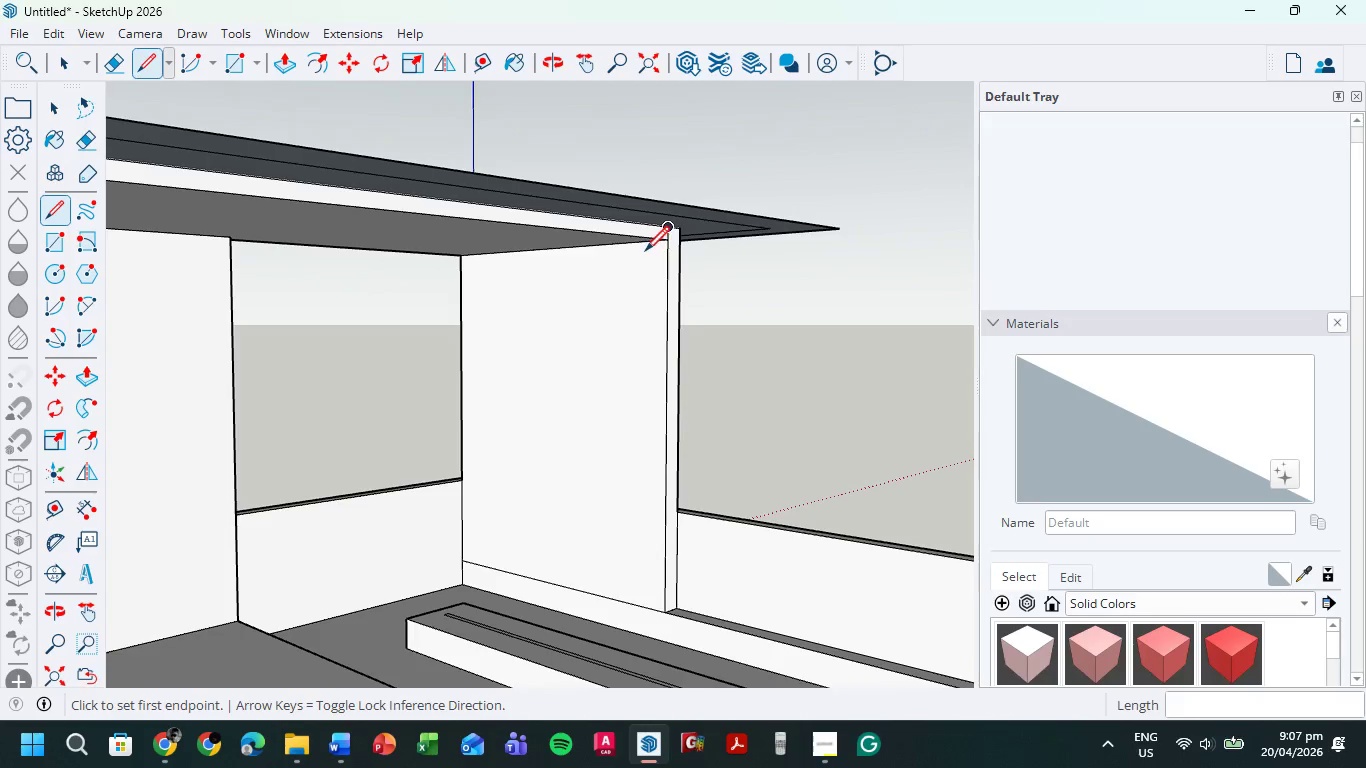 
key(Alt+AltLeft)
 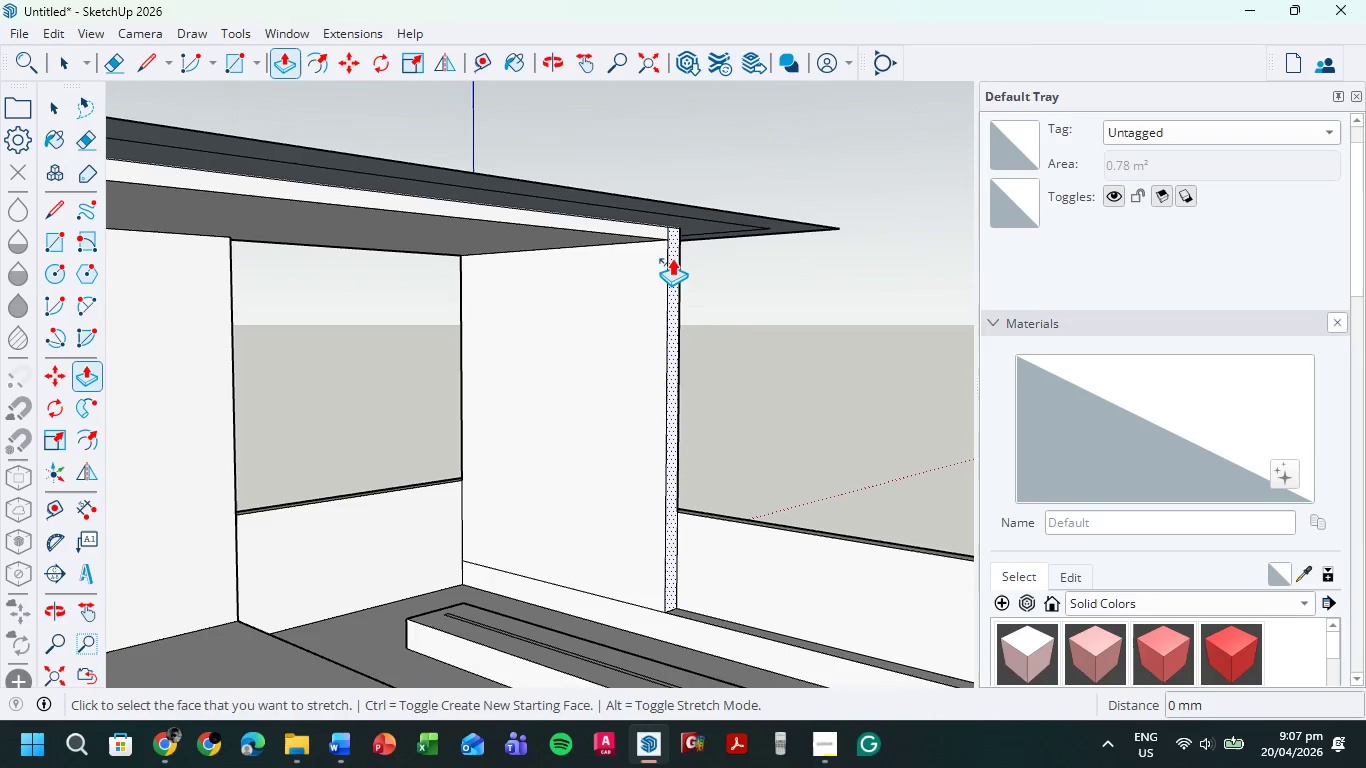 
left_click([672, 258])
 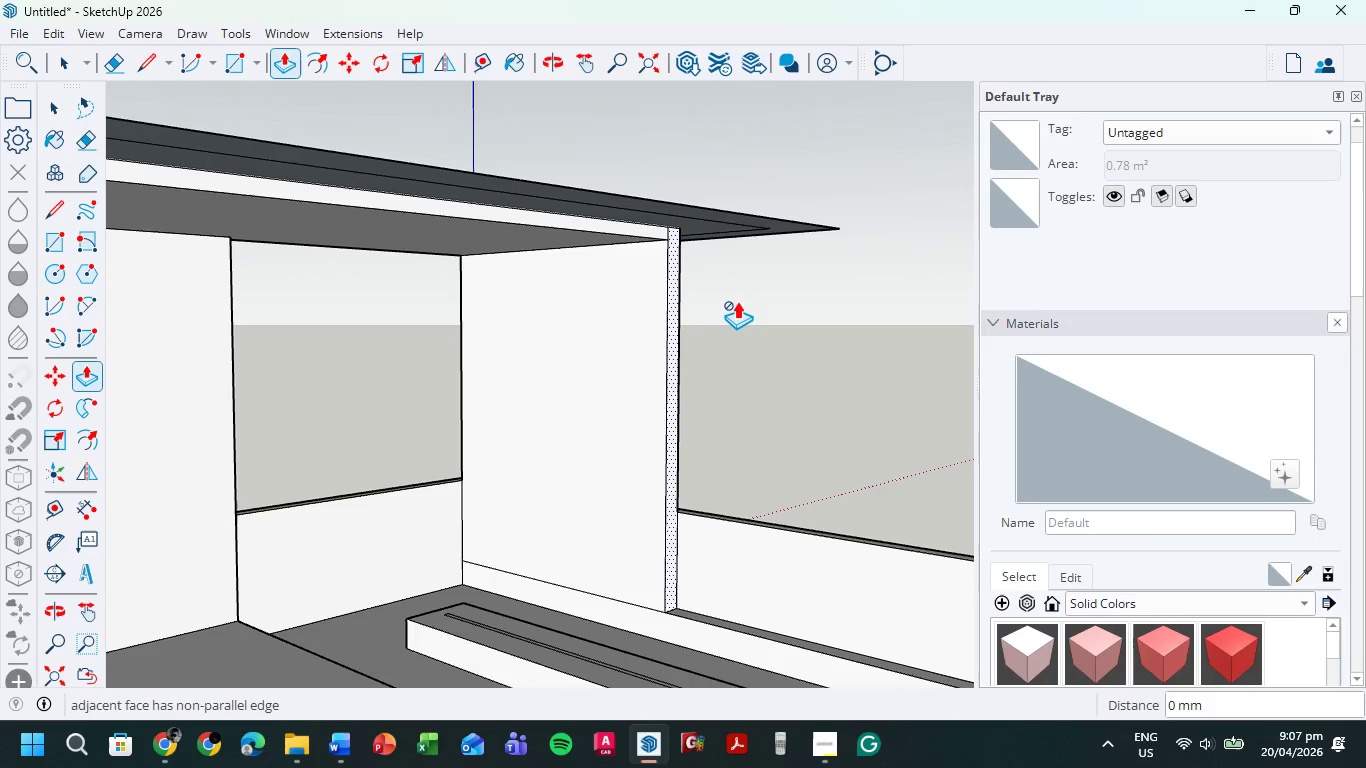 
key(Alt+AltLeft)
 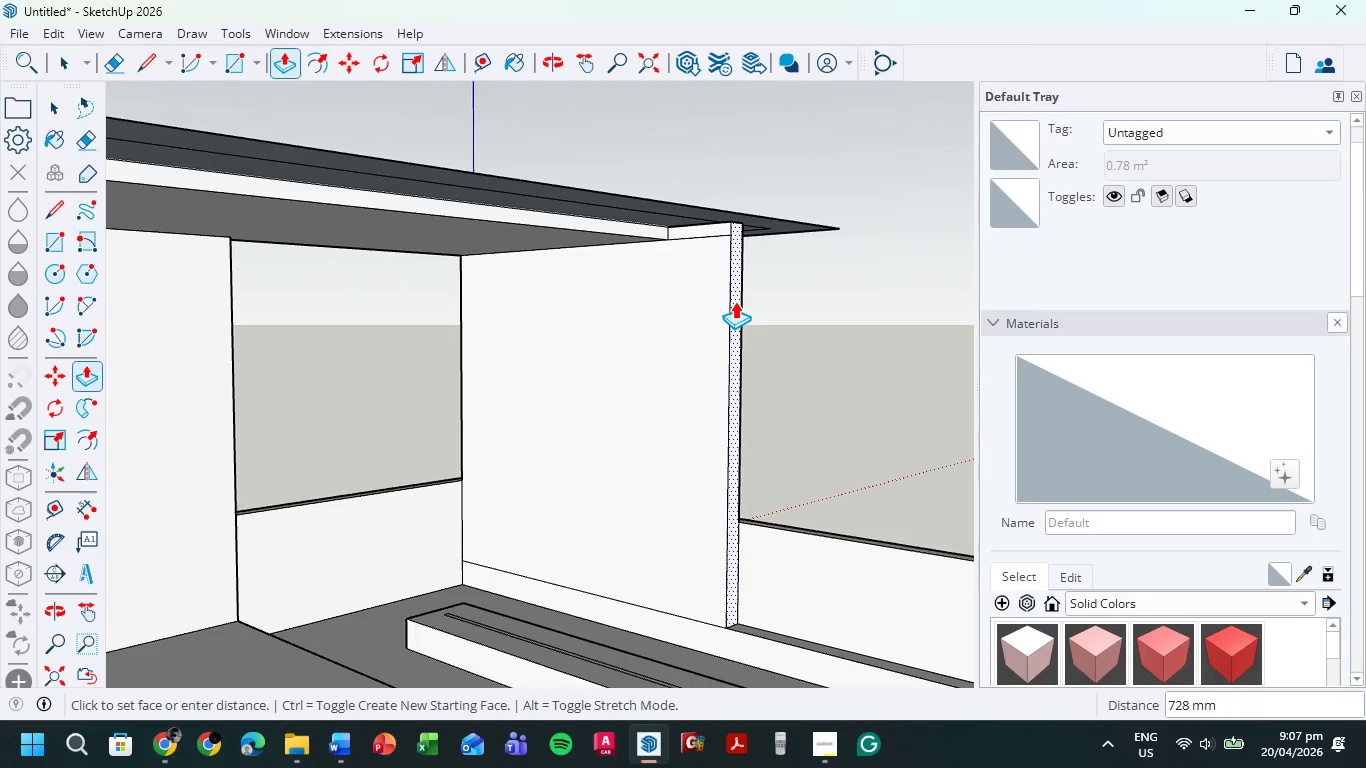 
key(Control+ControlLeft)
 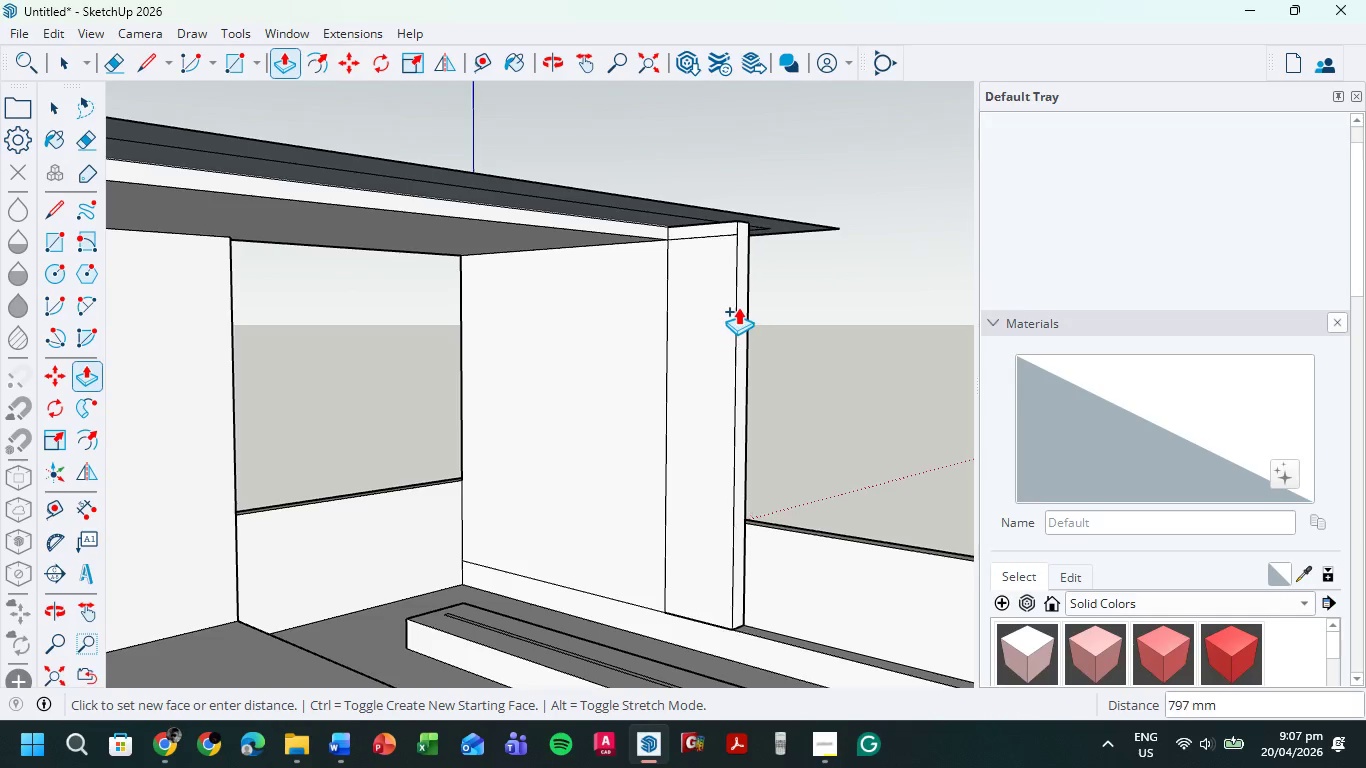 
key(Escape)
 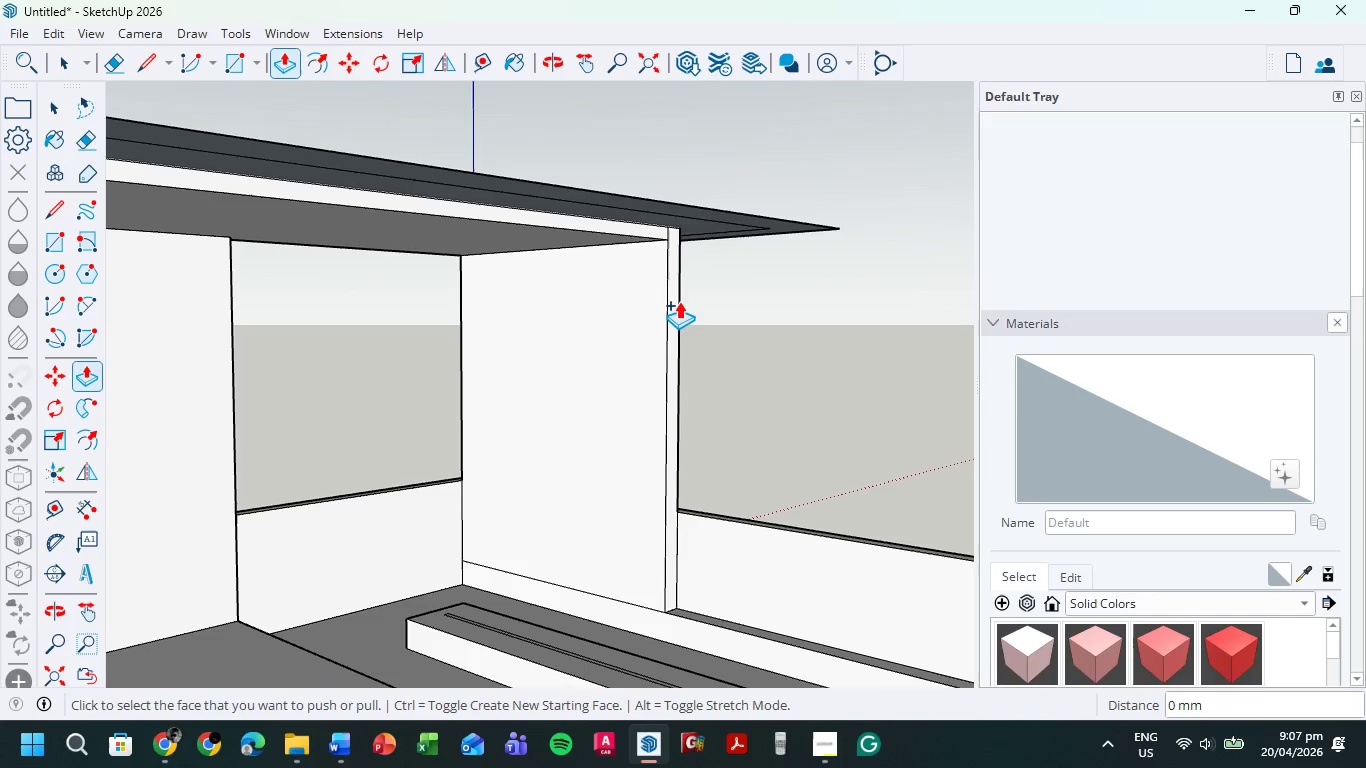 
left_click([675, 300])
 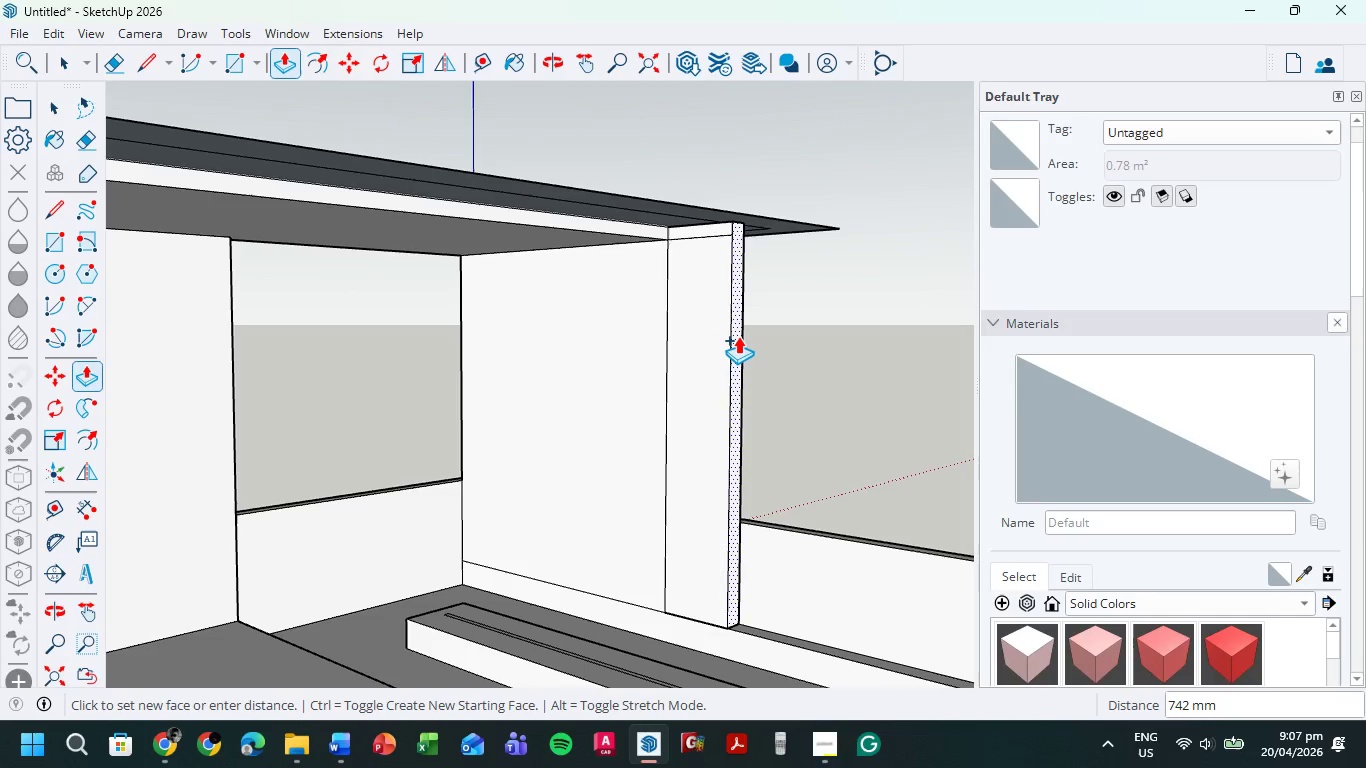 
wait(5.47)
 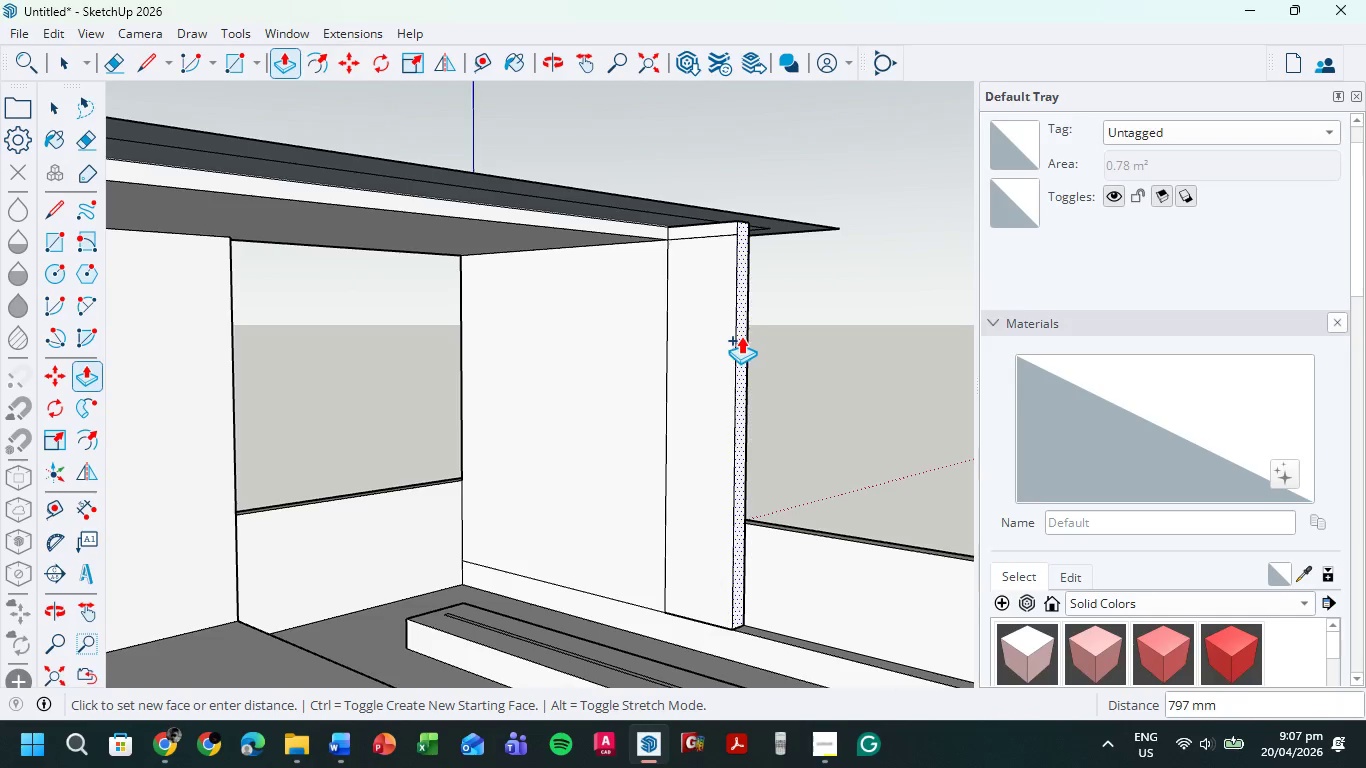 
key(Numpad8)
 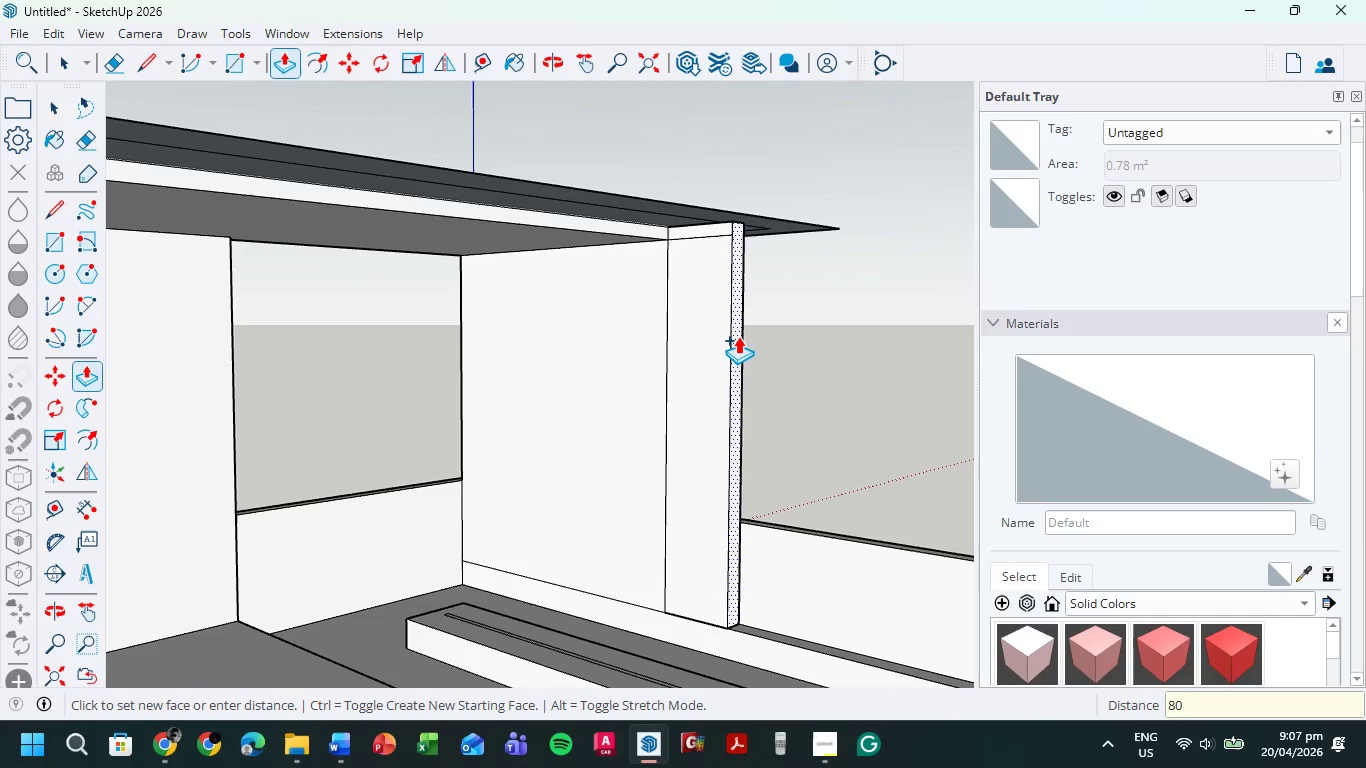 
key(Numpad0)
 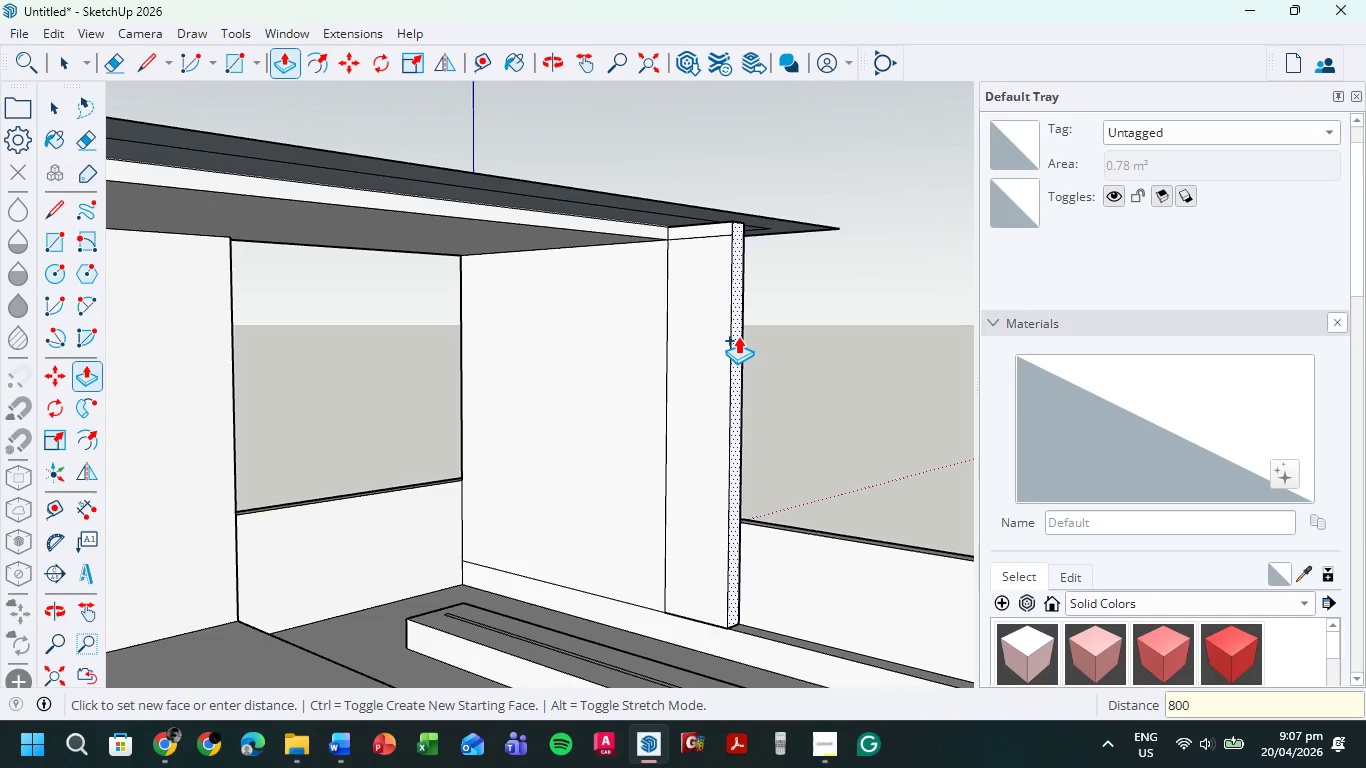 
key(Numpad0)
 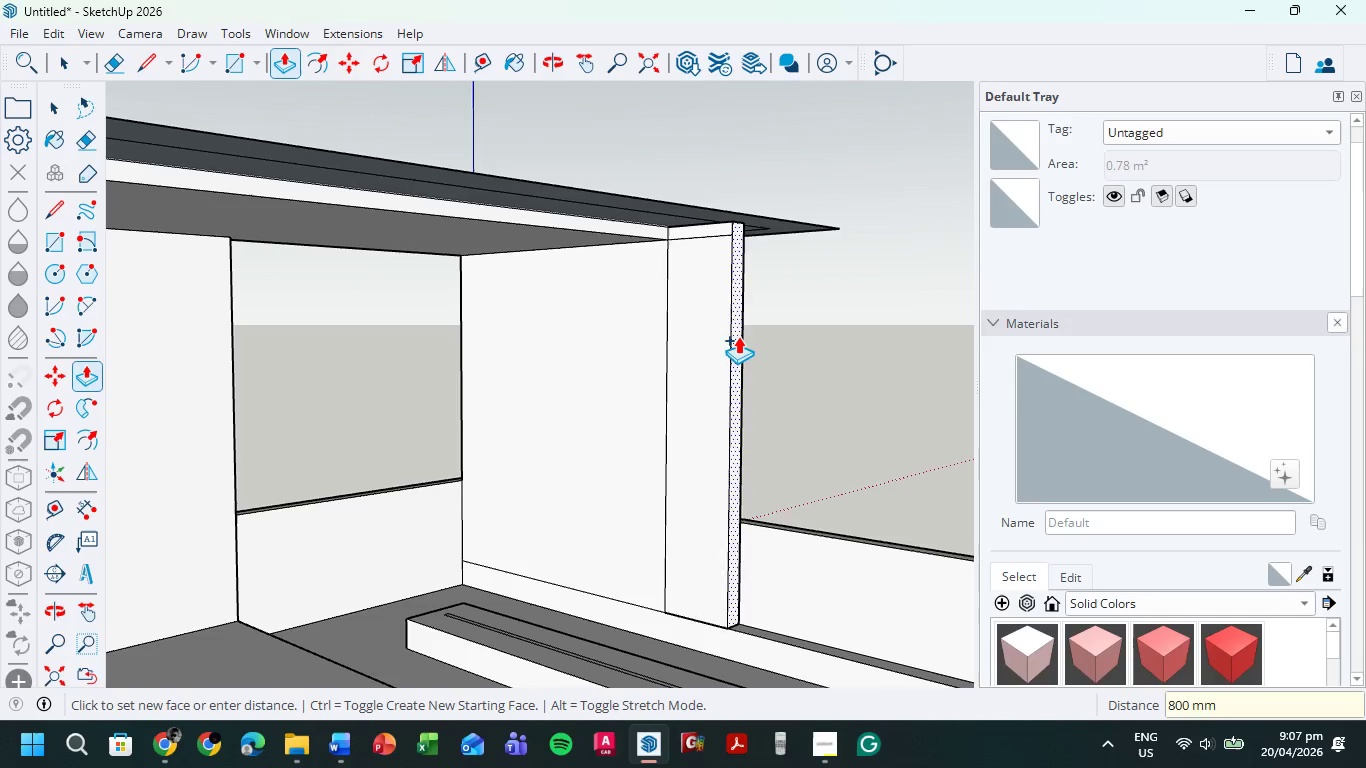 
key(NumpadEnter)
 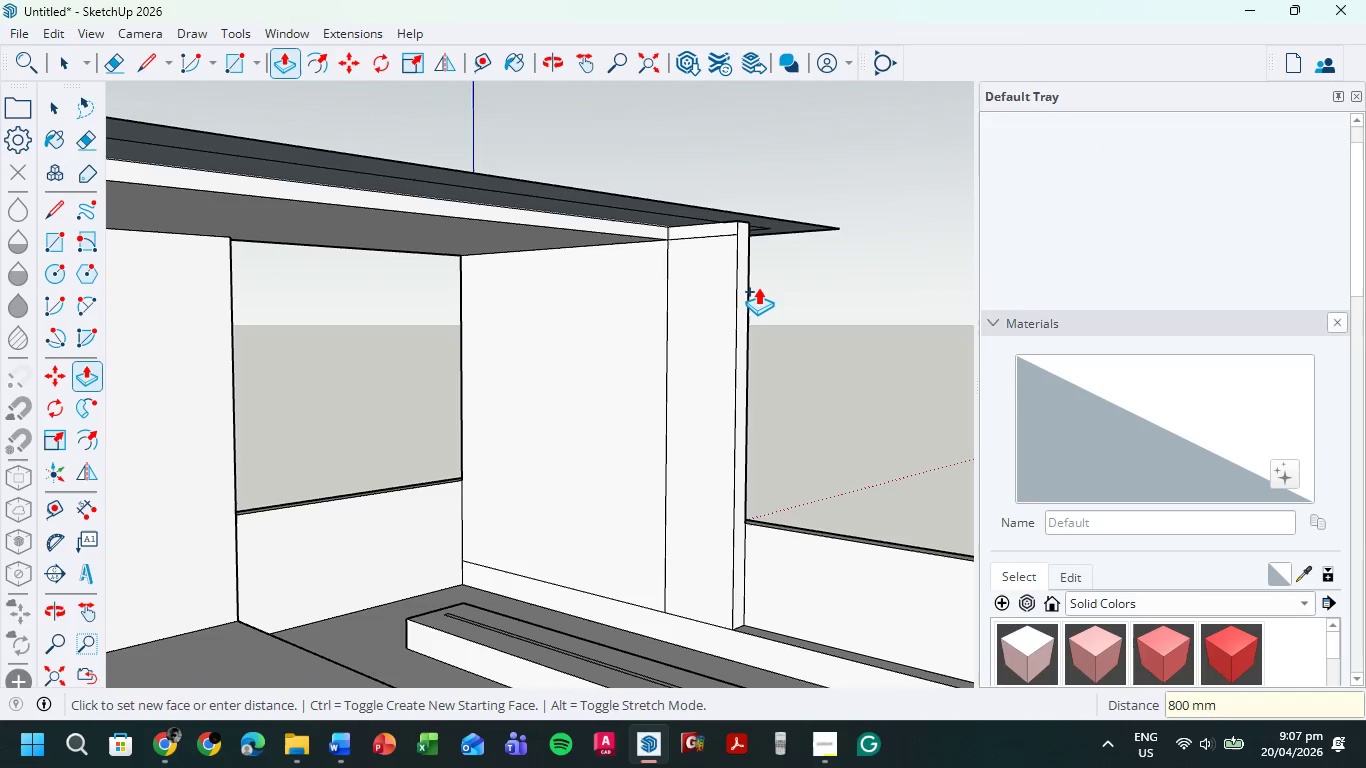 
key(E)
 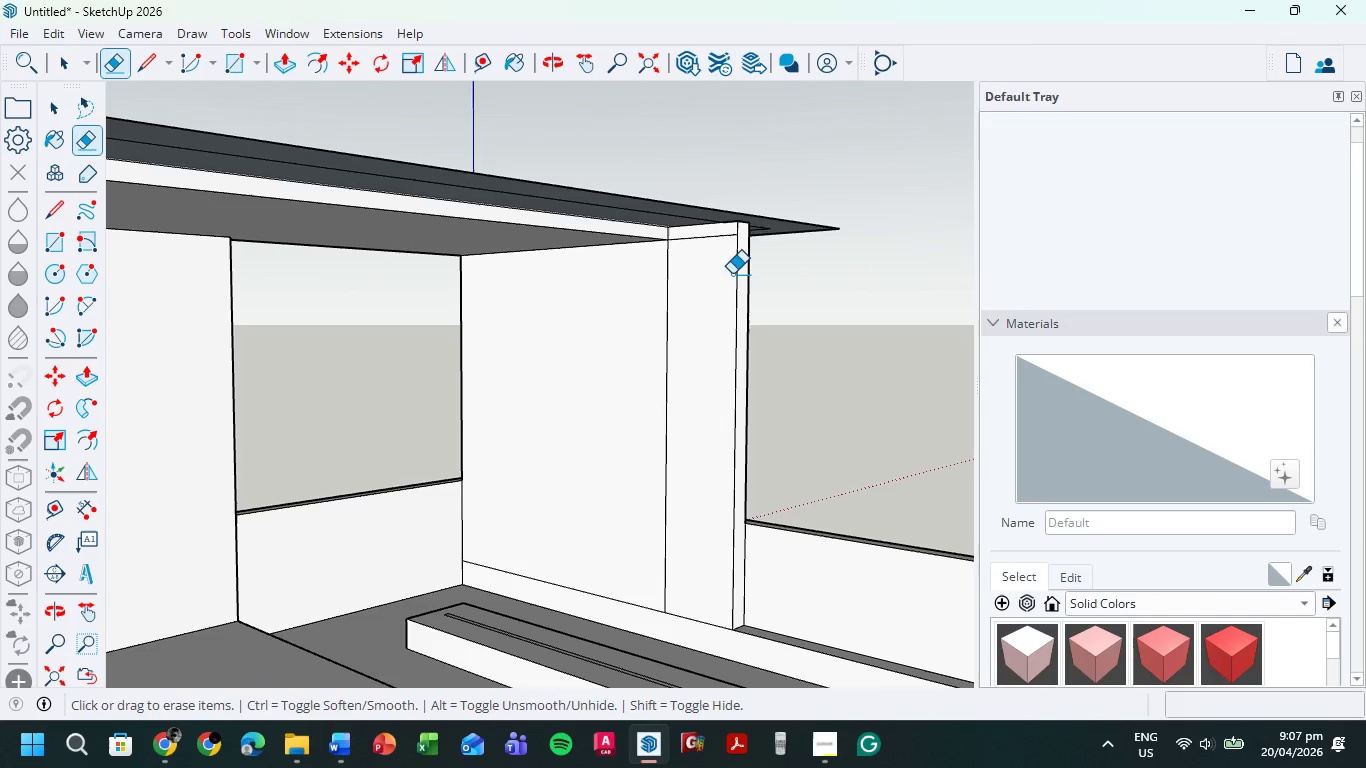 
left_click_drag(start_coordinate=[702, 247], to_coordinate=[705, 236])
 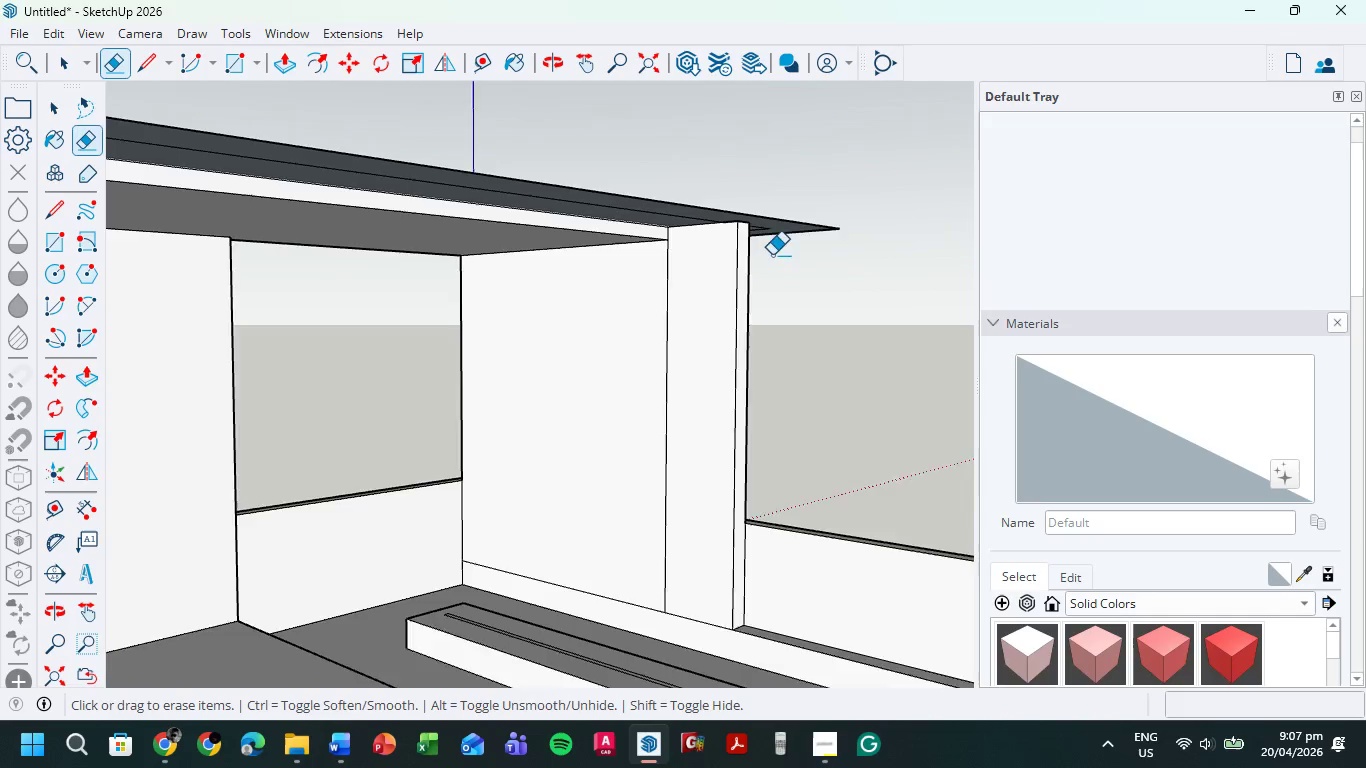 
scroll: coordinate [787, 273], scroll_direction: down, amount: 2.0
 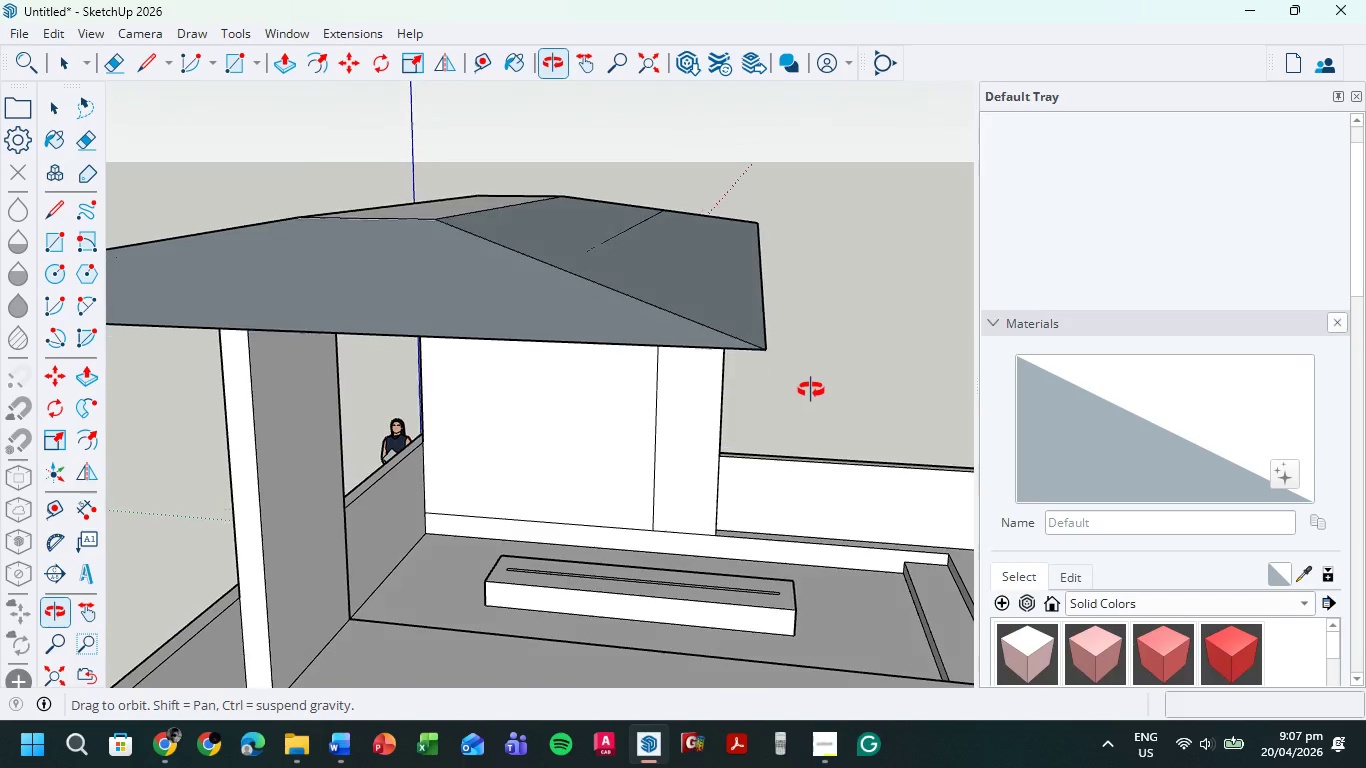 
scroll: coordinate [779, 329], scroll_direction: up, amount: 3.0
 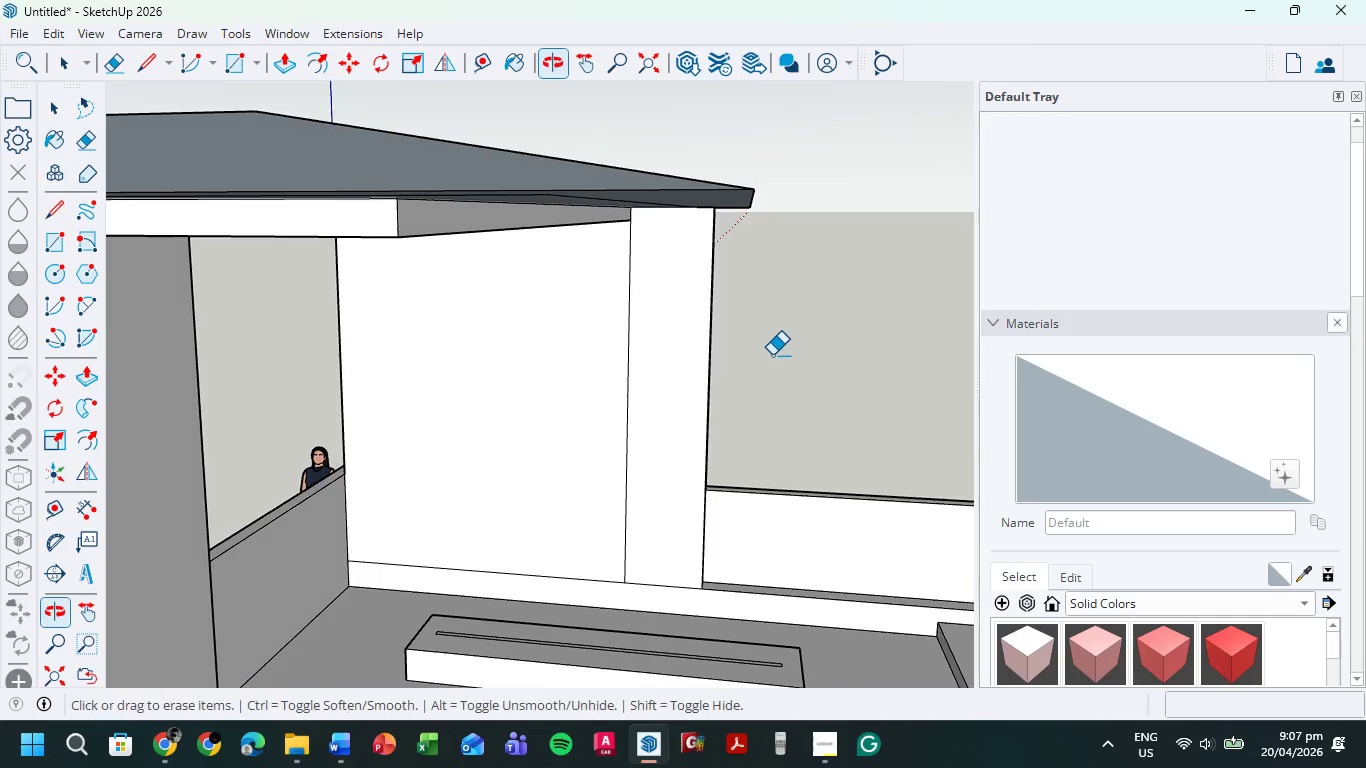 
key(P)
 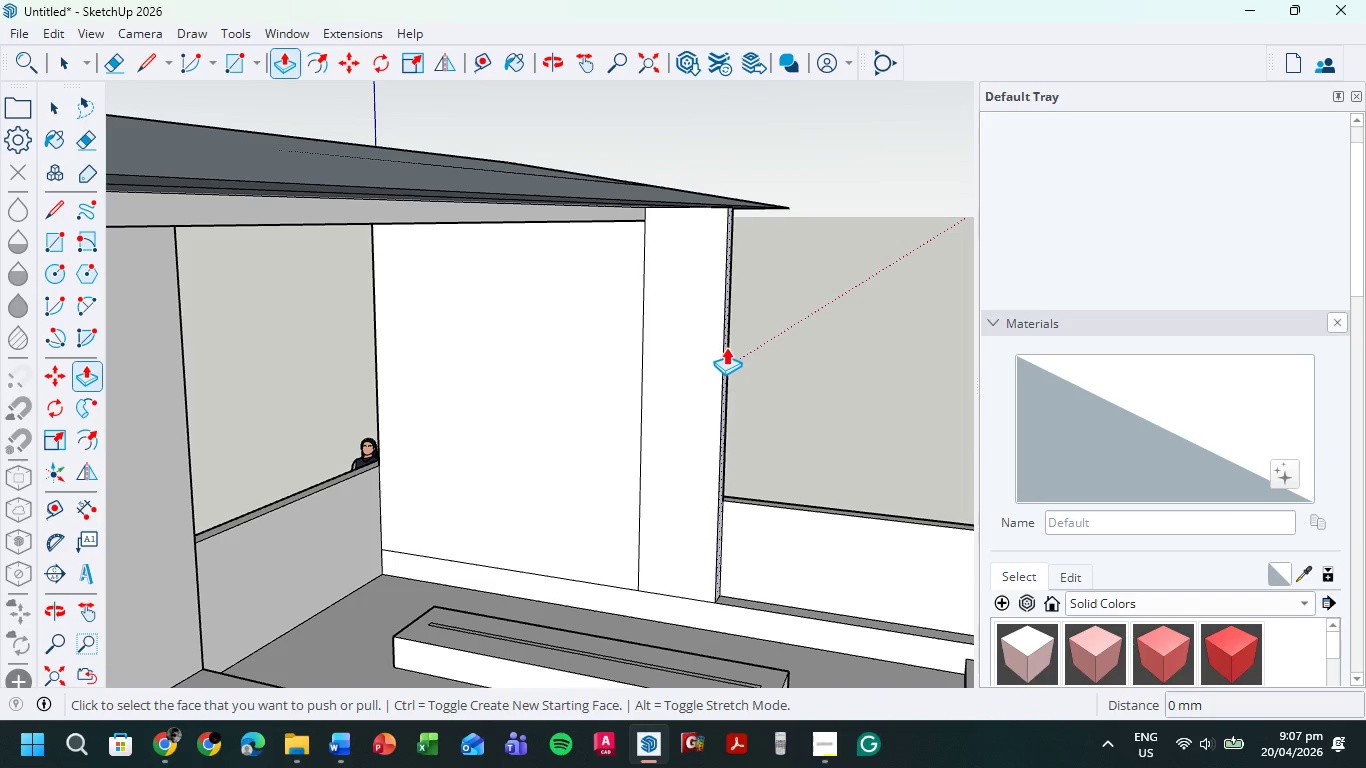 
left_click([726, 347])
 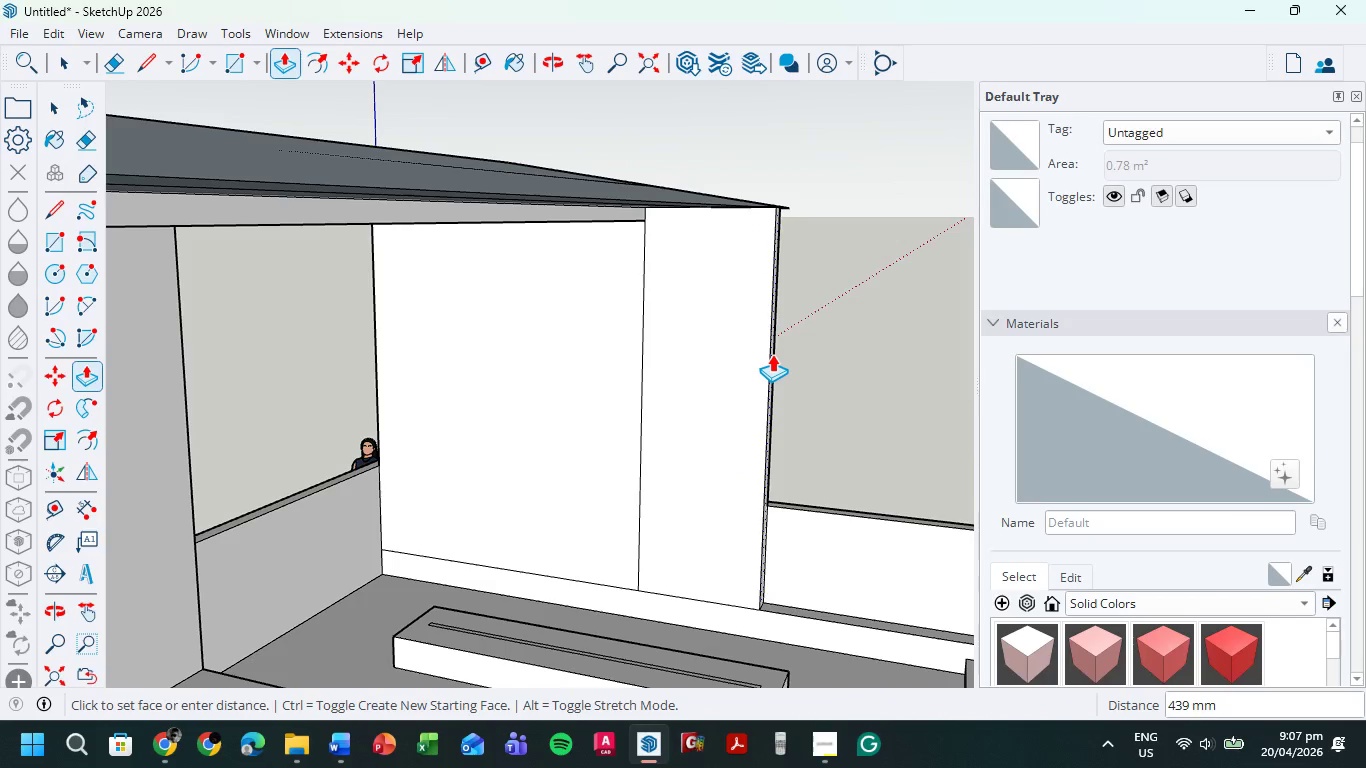 
key(Numpad2)
 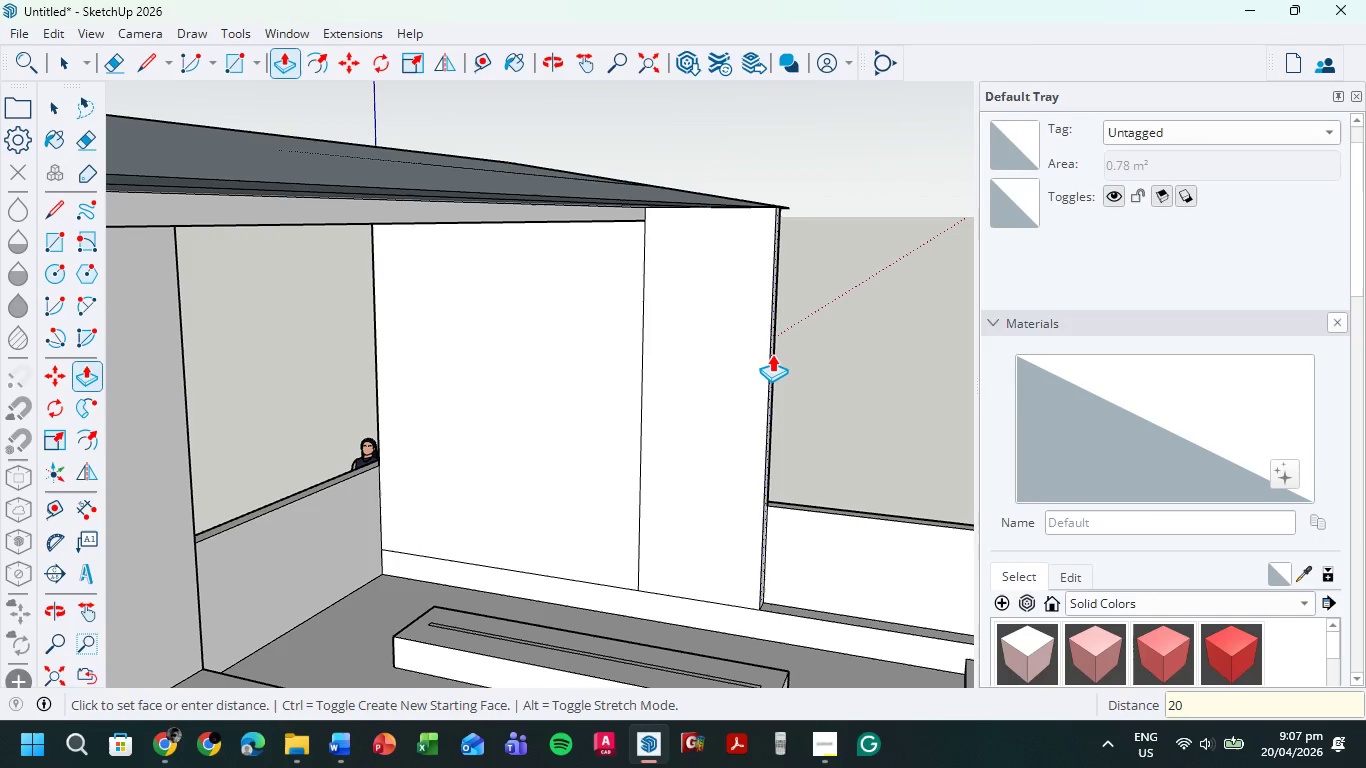 
key(Numpad0)
 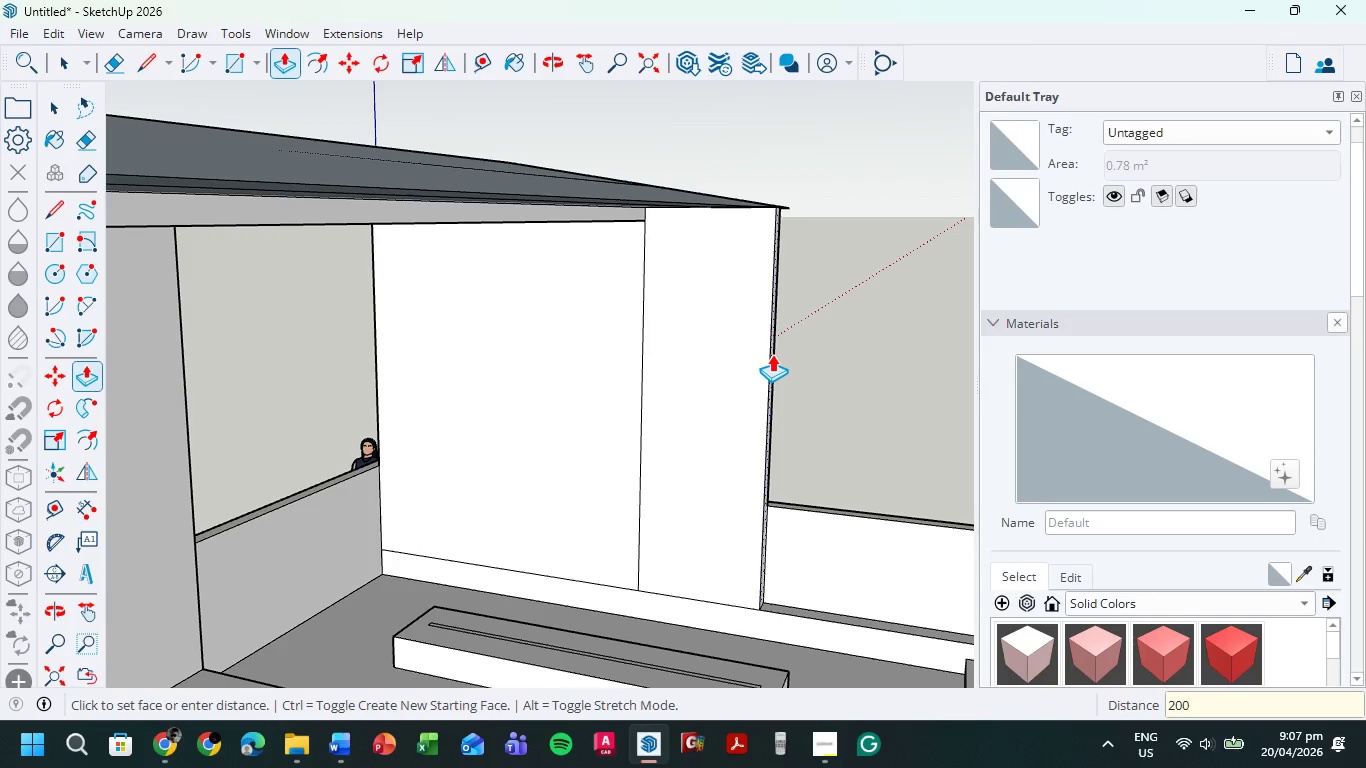 
key(Numpad0)
 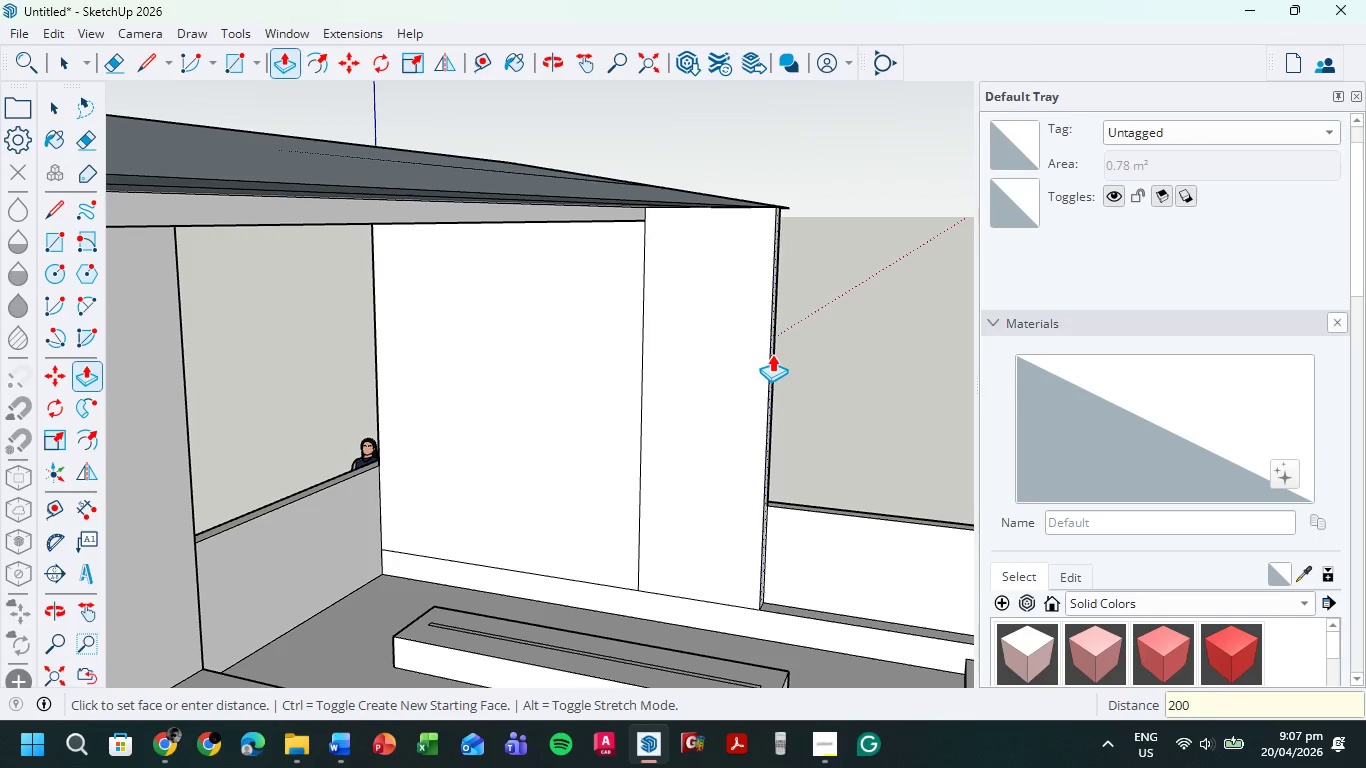 
key(NumpadEnter)
 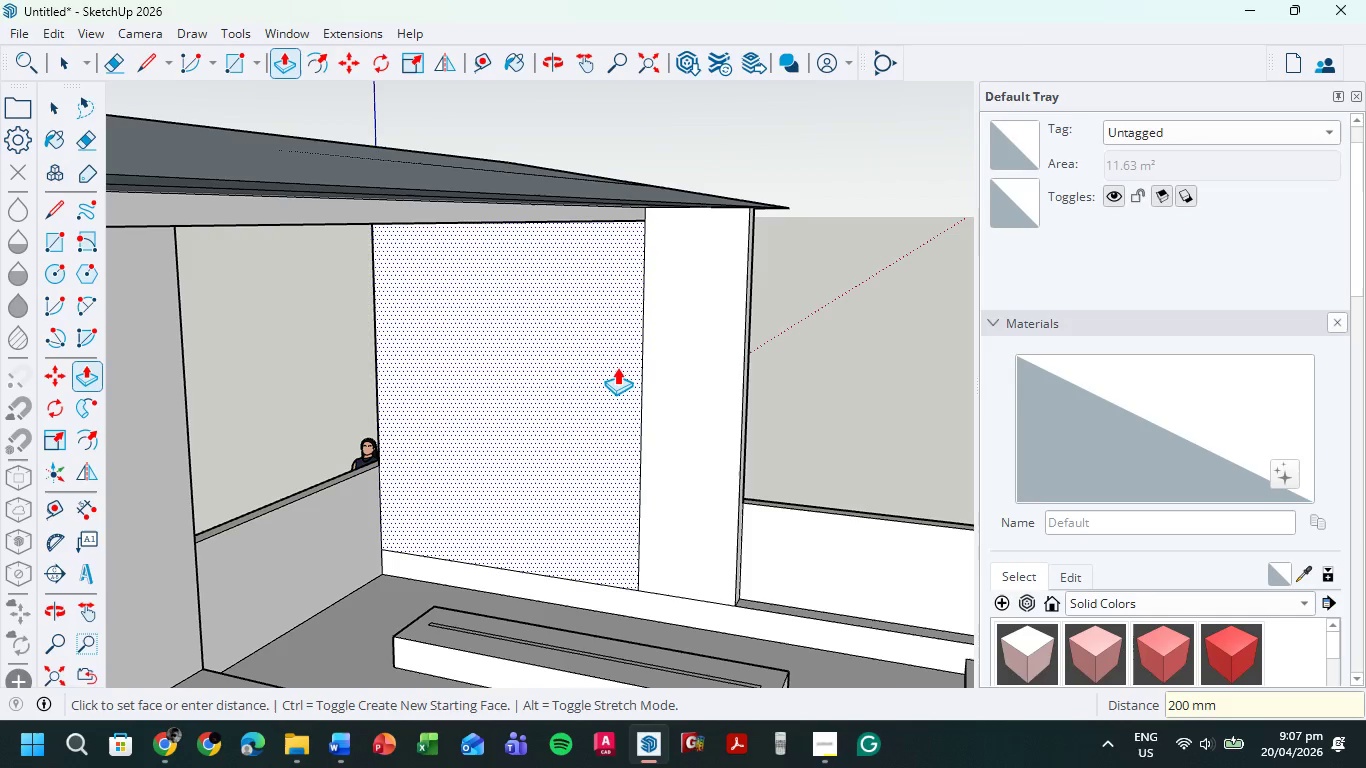 
key(T)
 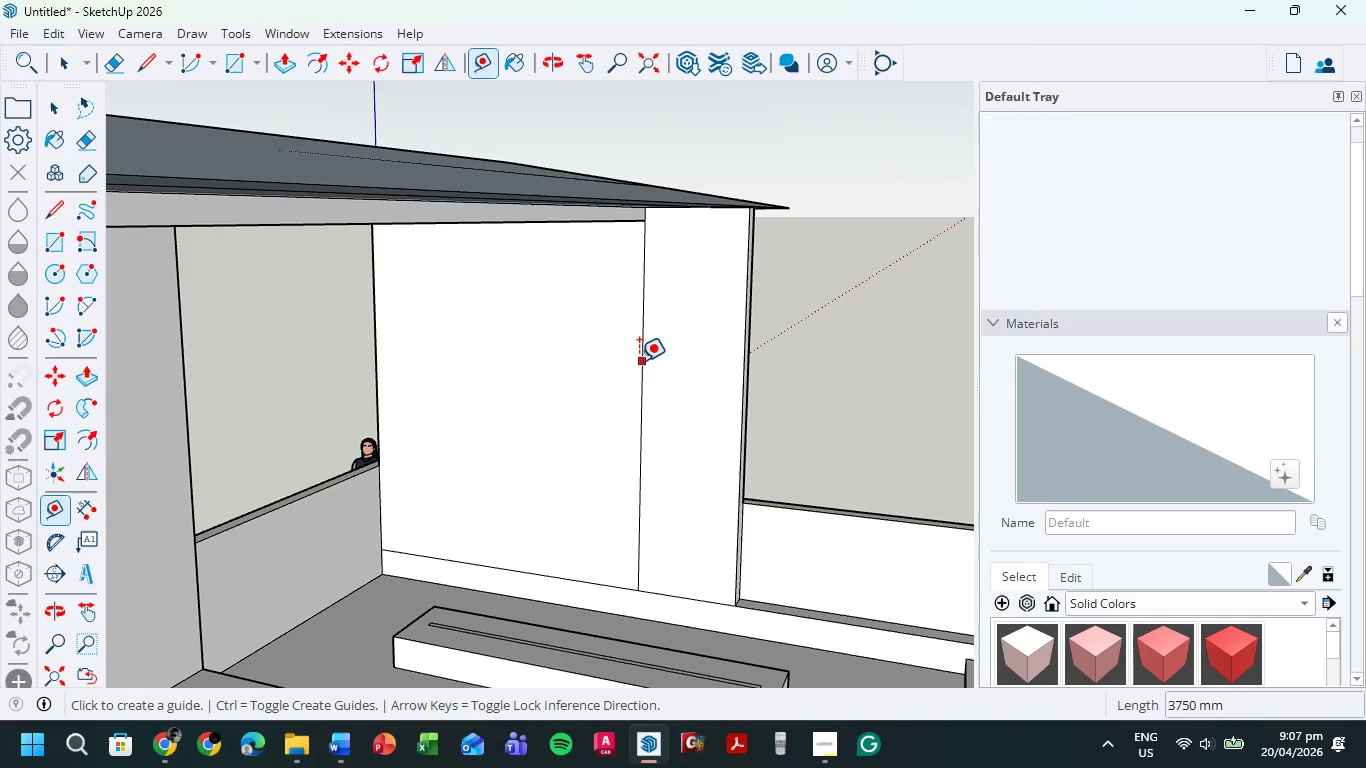 
left_click([639, 361])
 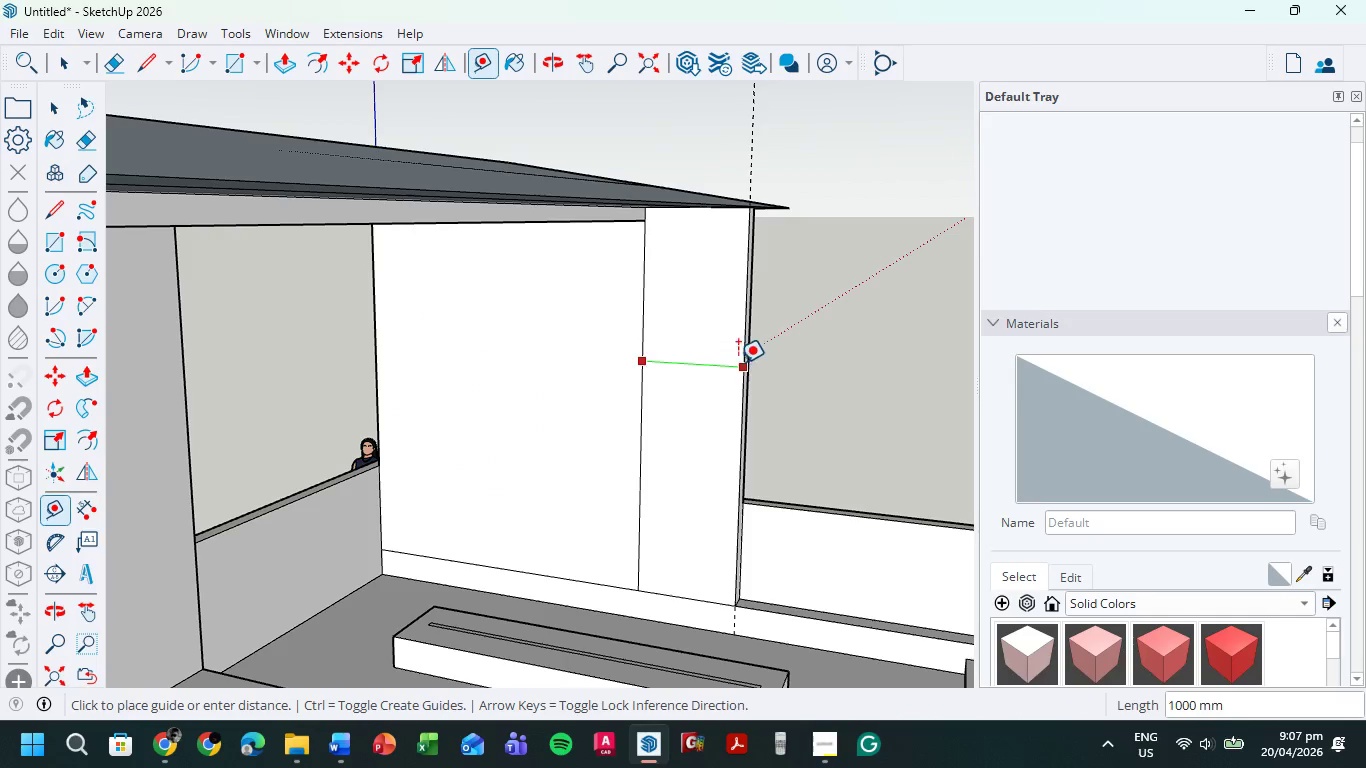 
key(Escape)
 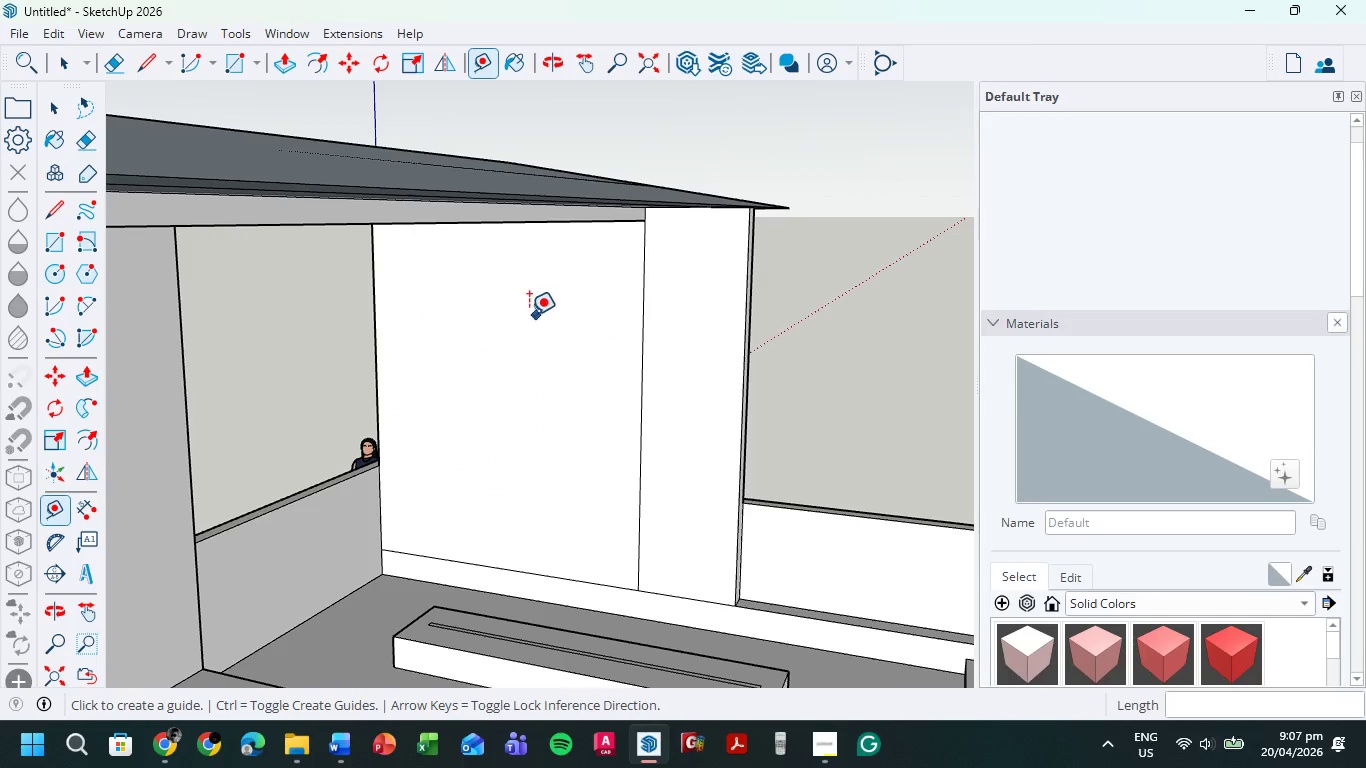 
scroll: coordinate [594, 421], scroll_direction: down, amount: 12.0
 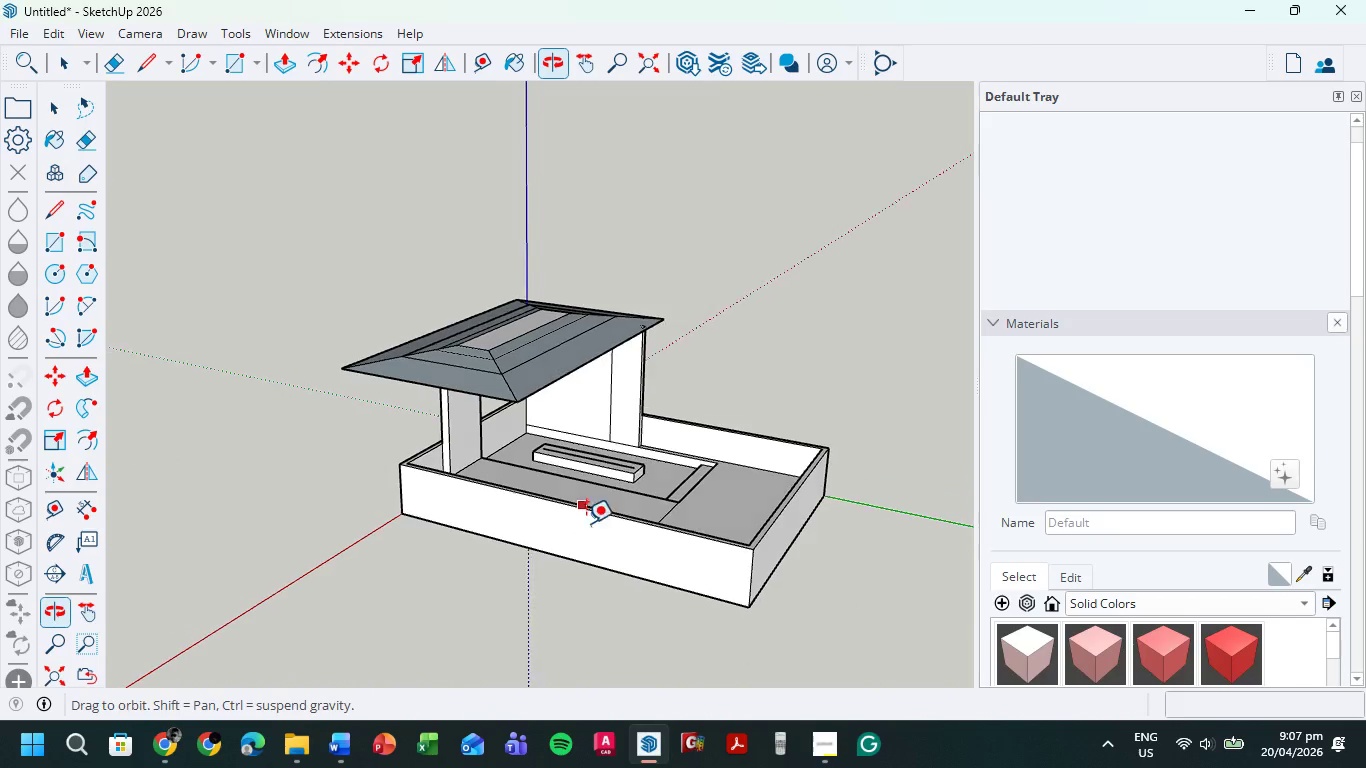 
scroll: coordinate [515, 306], scroll_direction: up, amount: 2.0
 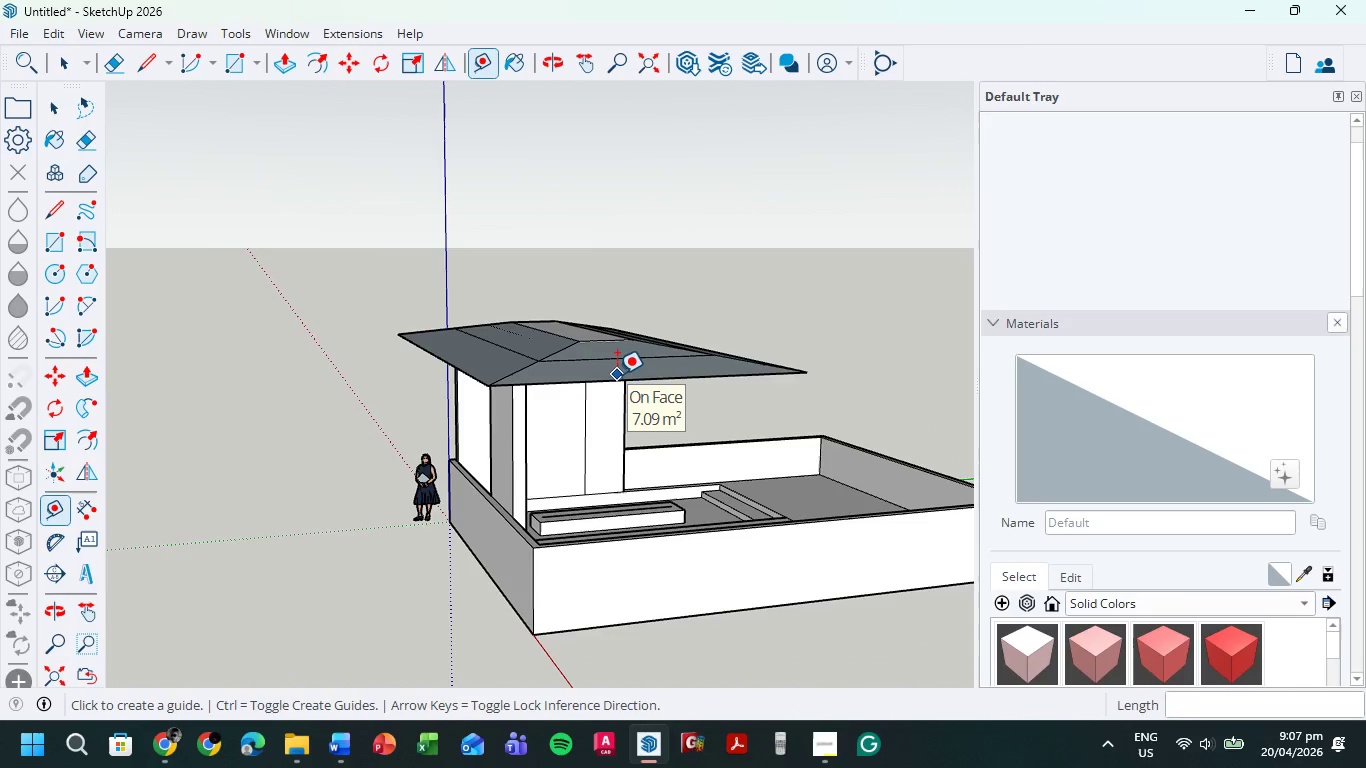 
wait(11.47)
 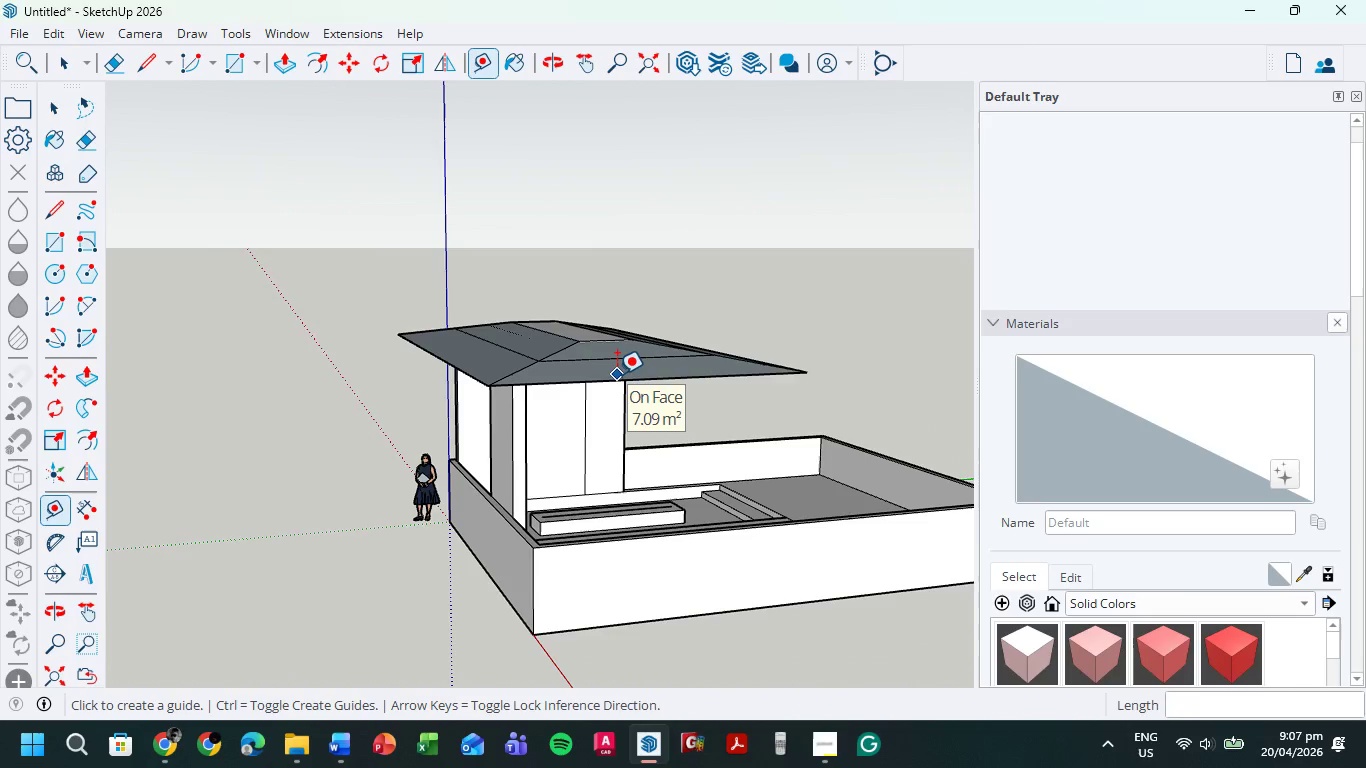 
scroll: coordinate [512, 324], scroll_direction: up, amount: 10.0
 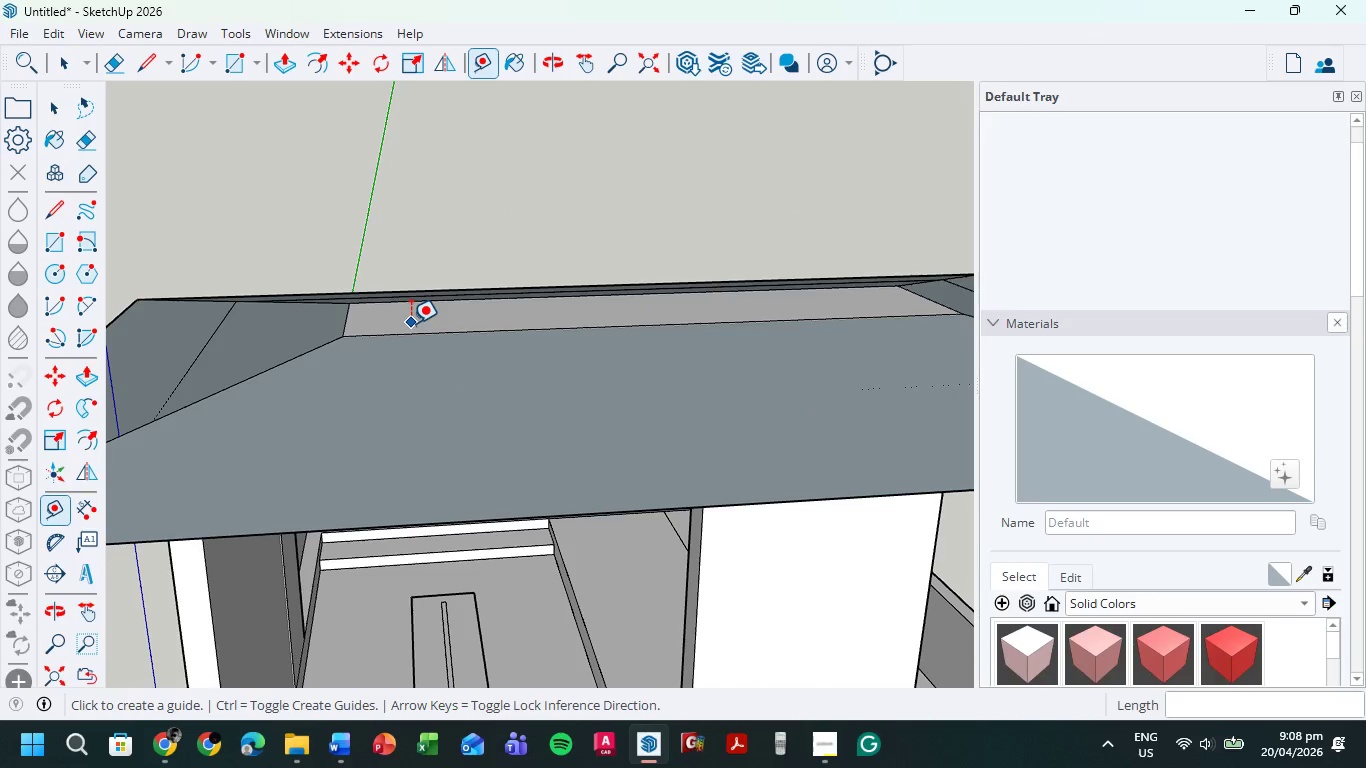 
scroll: coordinate [427, 347], scroll_direction: down, amount: 9.0
 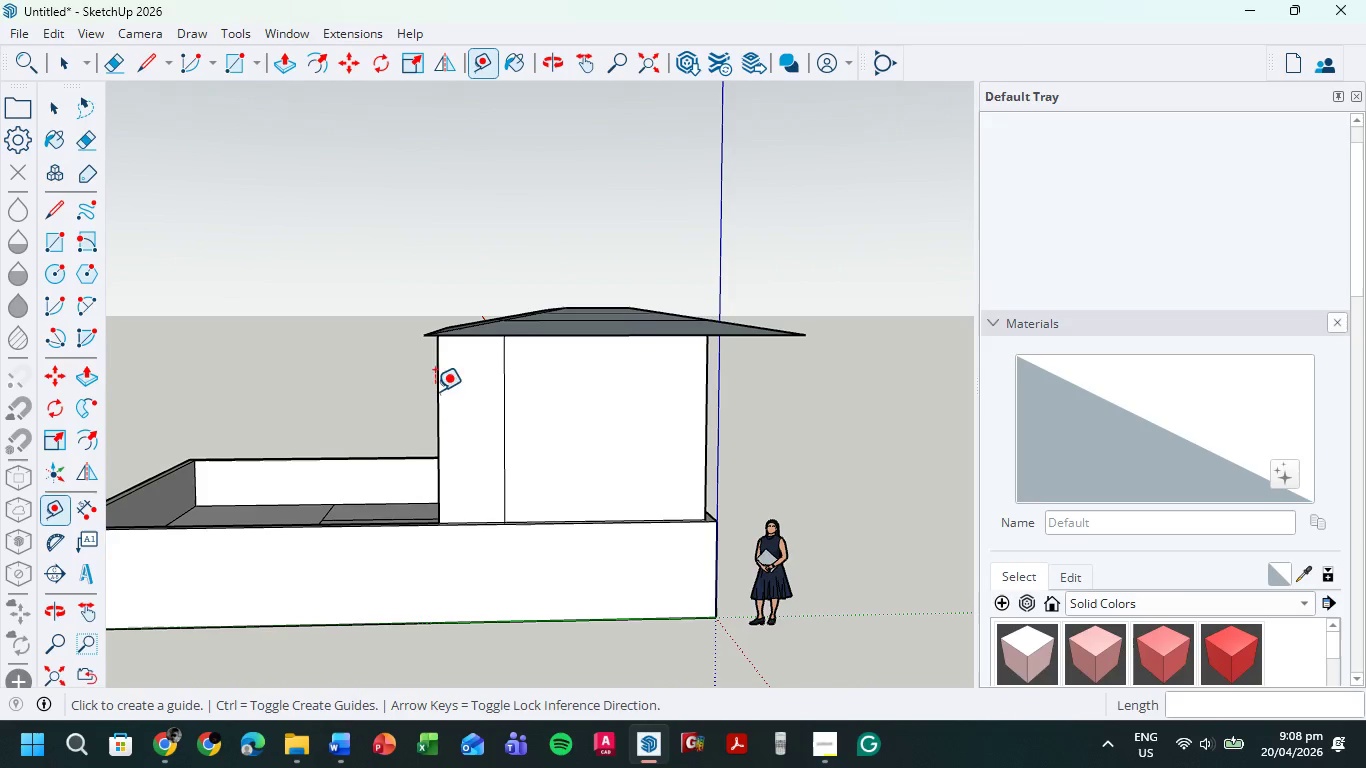 
wait(5.93)
 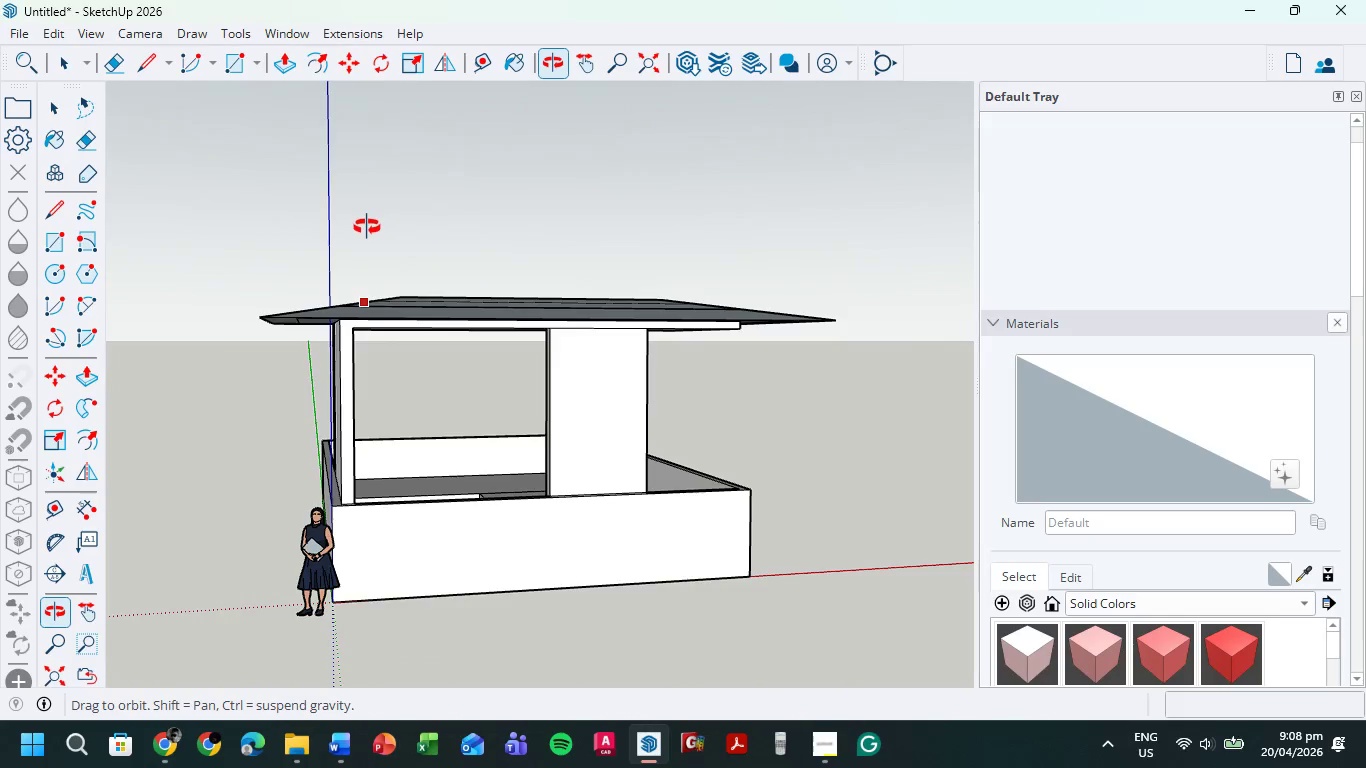 
key(Control+Z)
 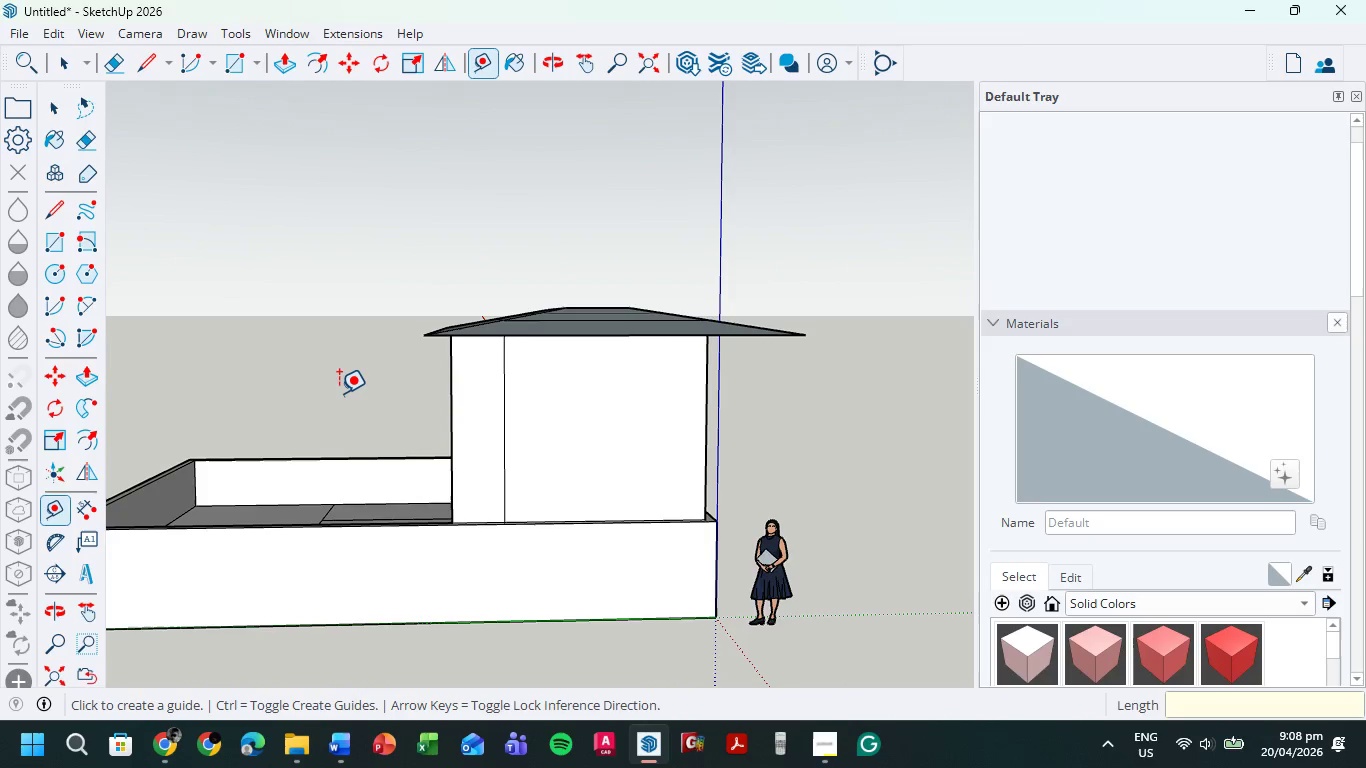 
key(Control+Z)
 